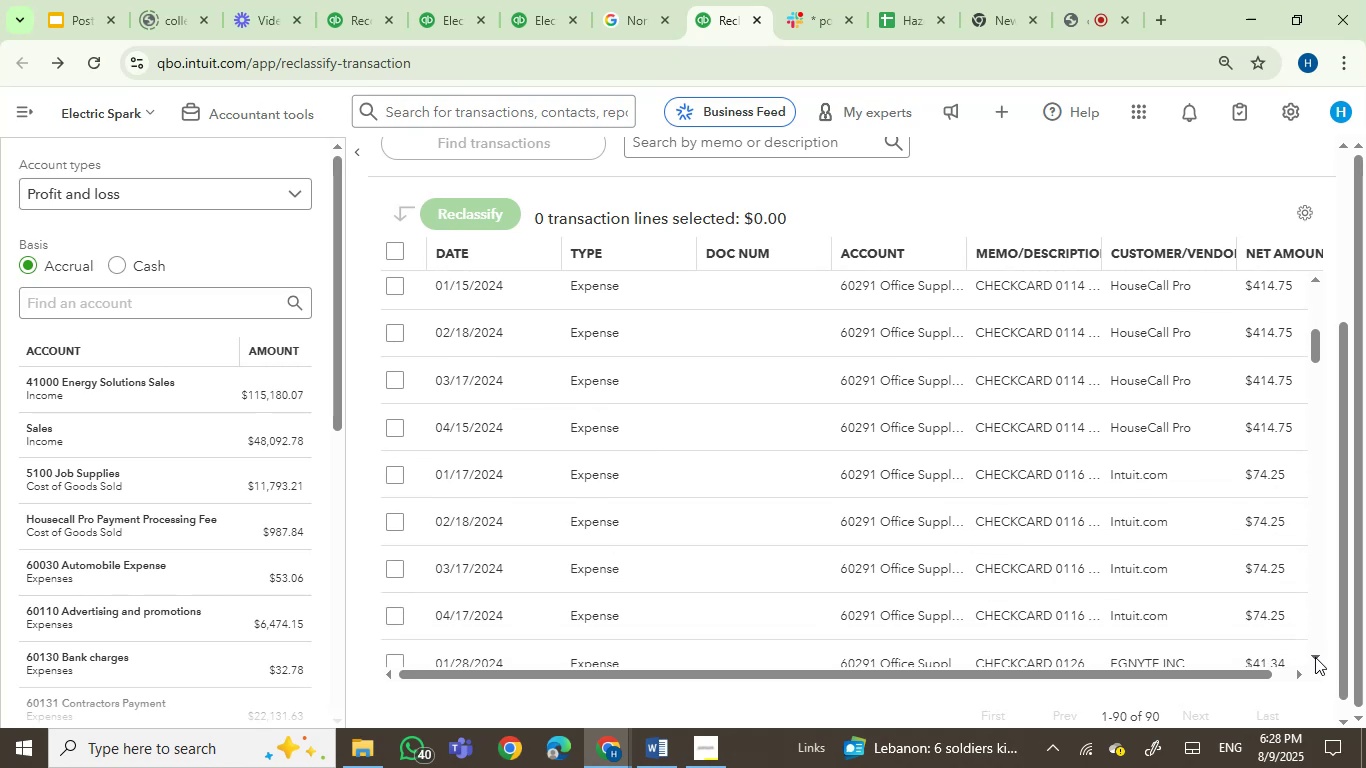 
triple_click([1315, 657])
 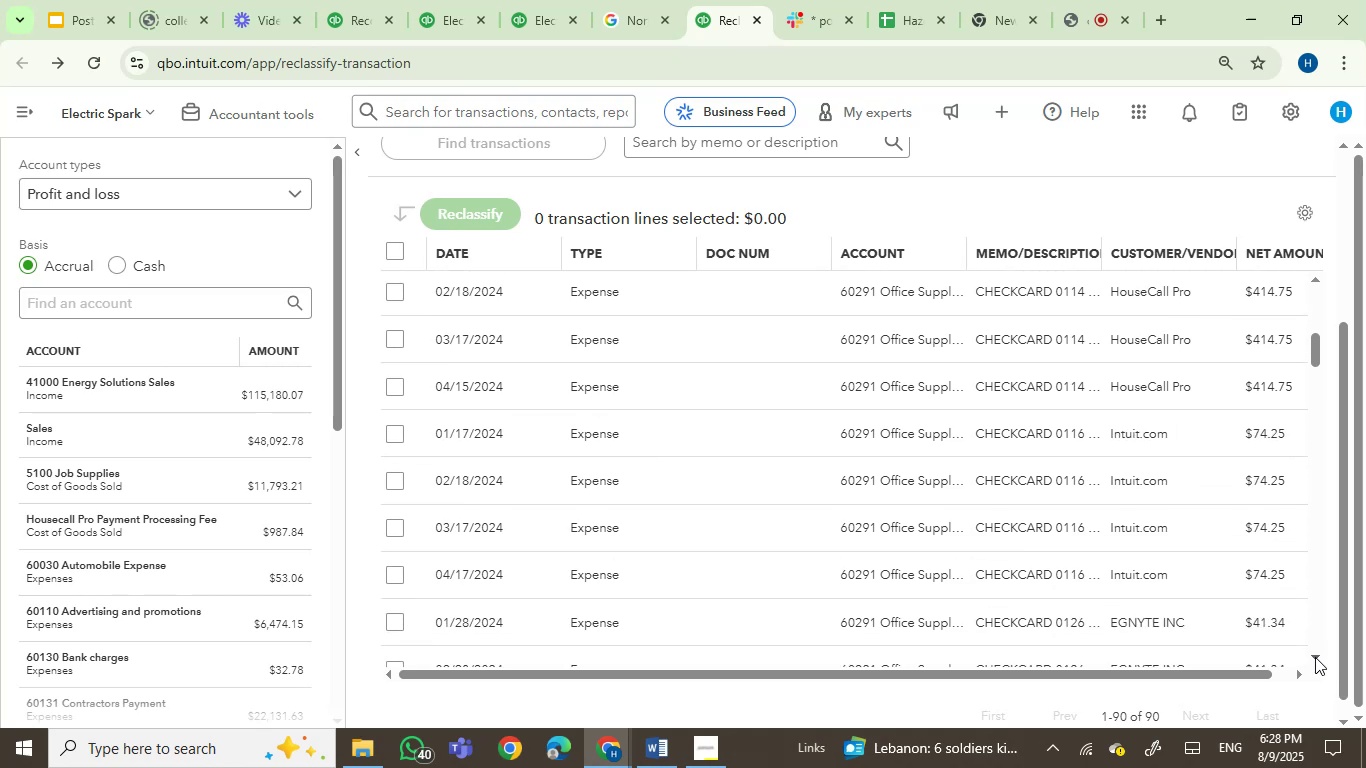 
triple_click([1315, 657])
 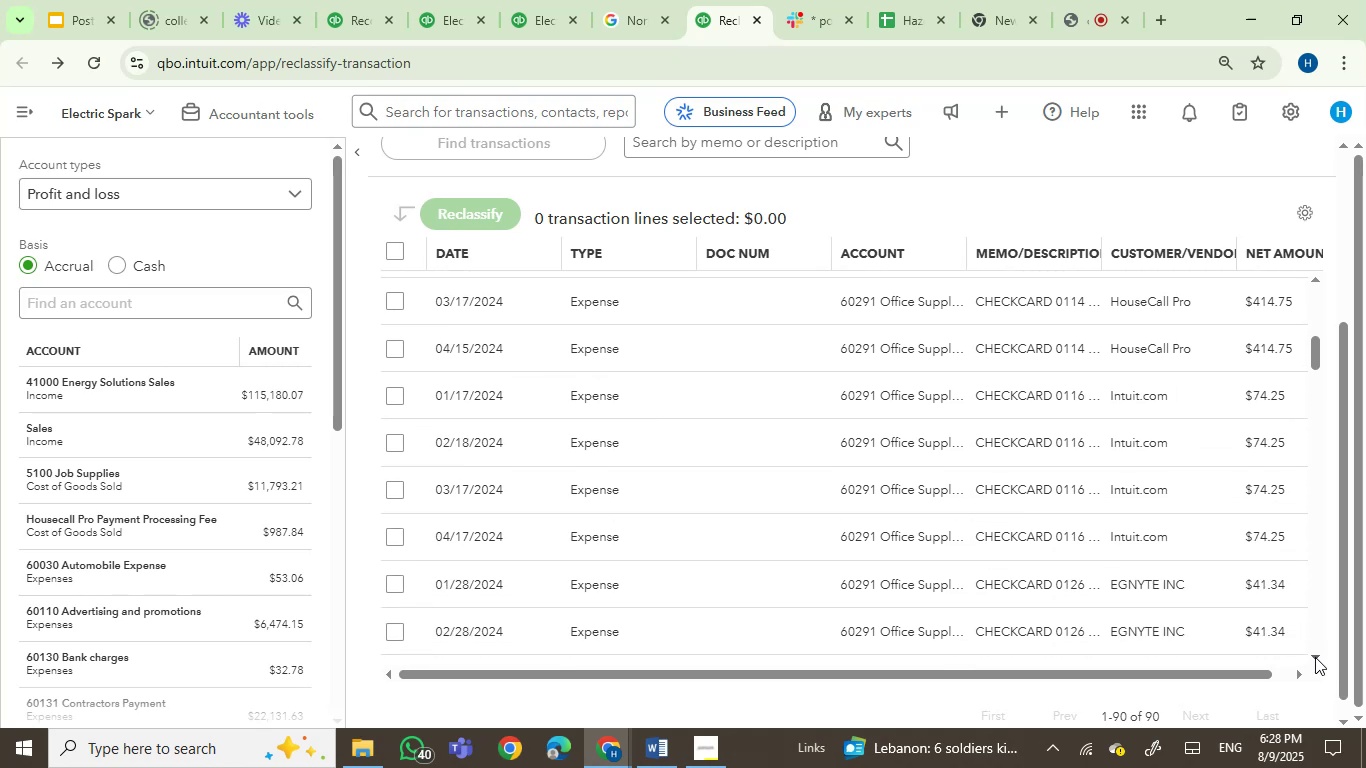 
triple_click([1315, 657])
 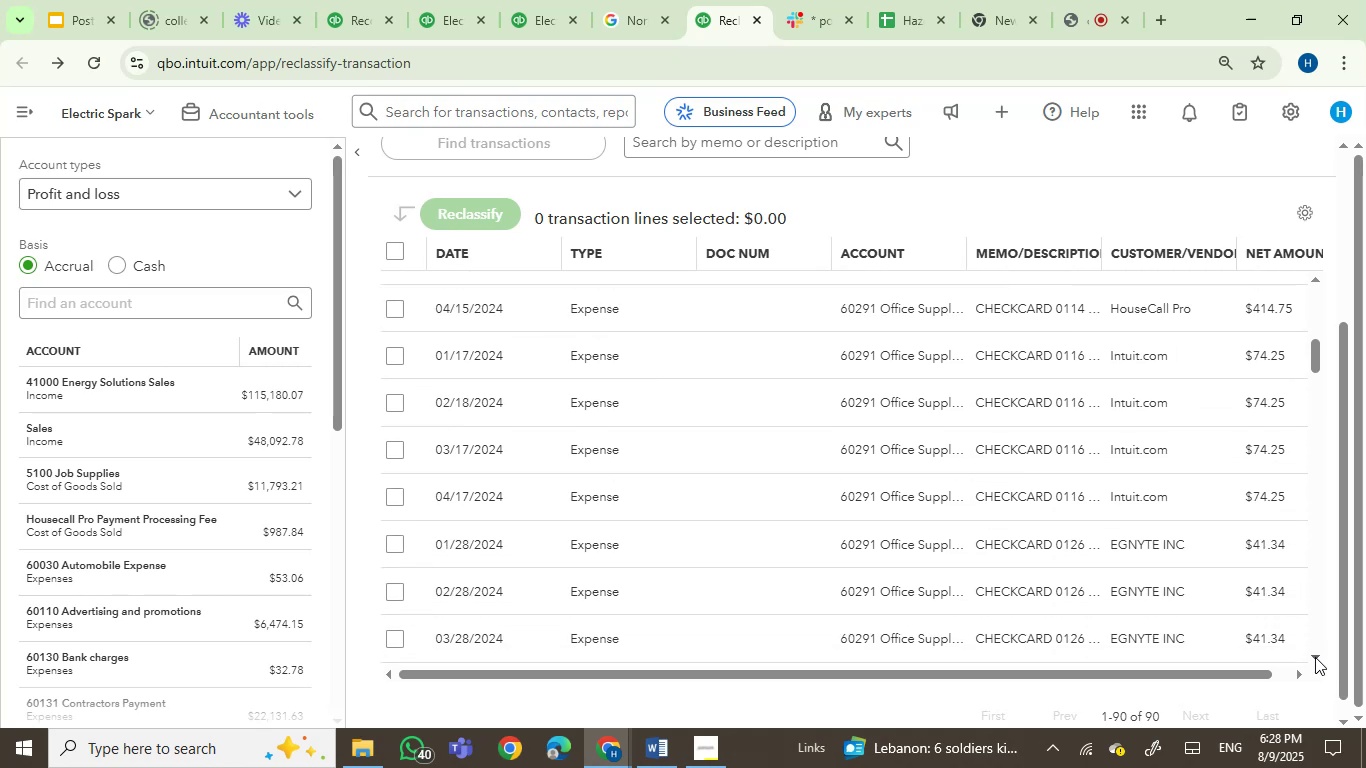 
triple_click([1315, 657])
 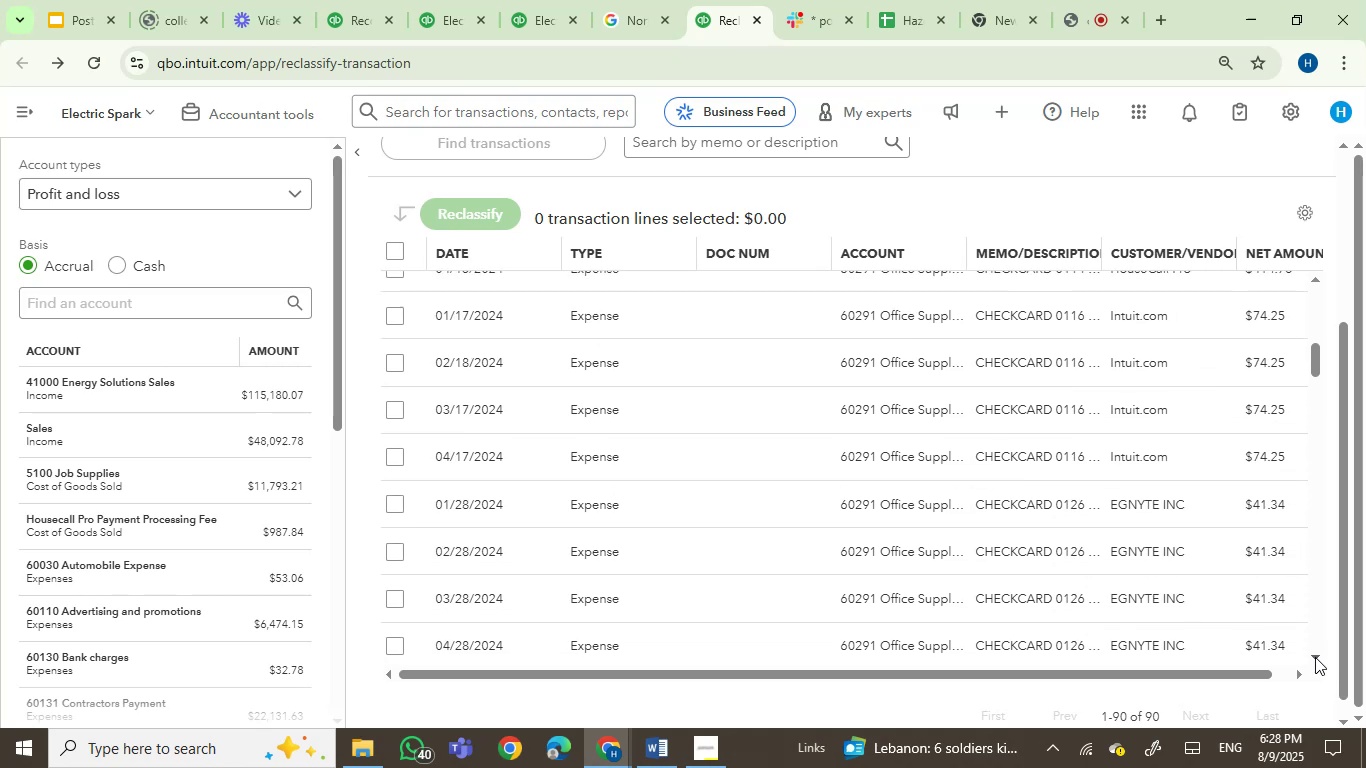 
triple_click([1315, 657])
 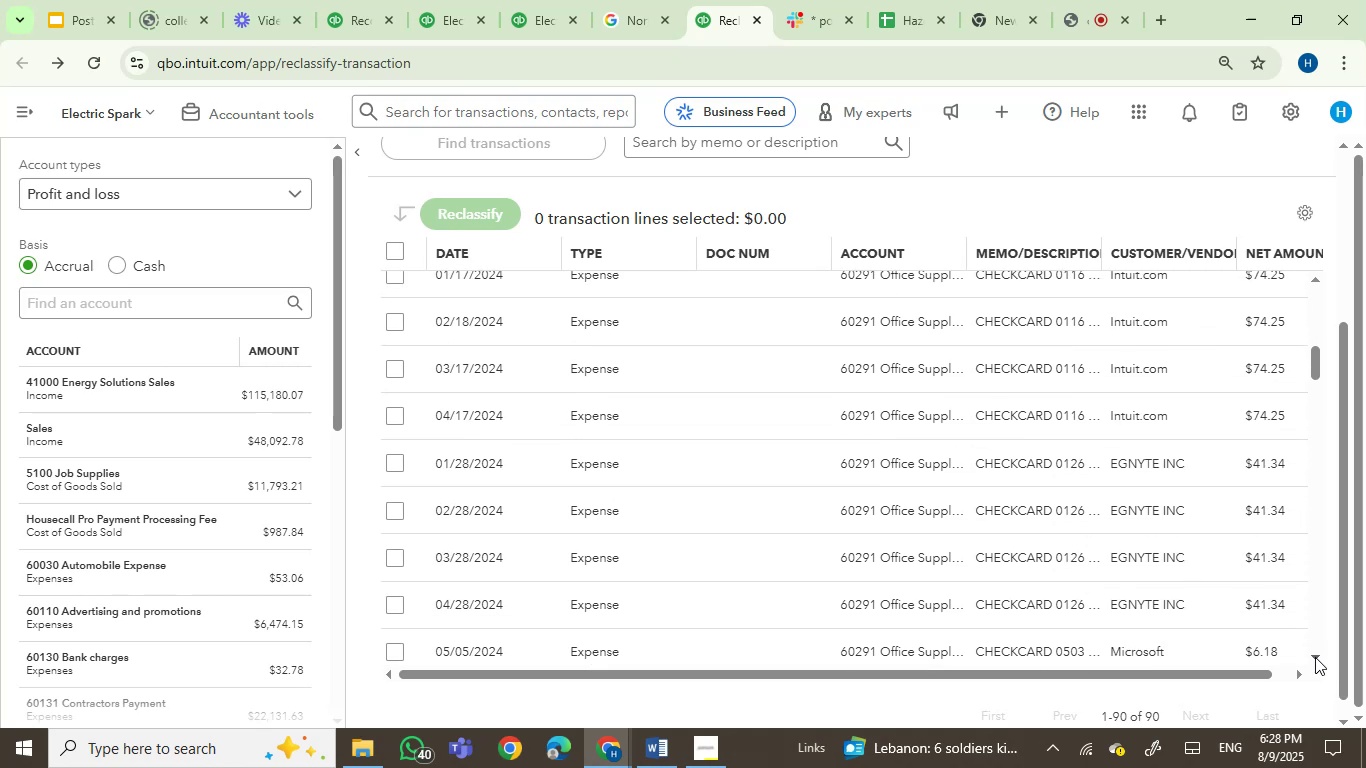 
triple_click([1315, 657])
 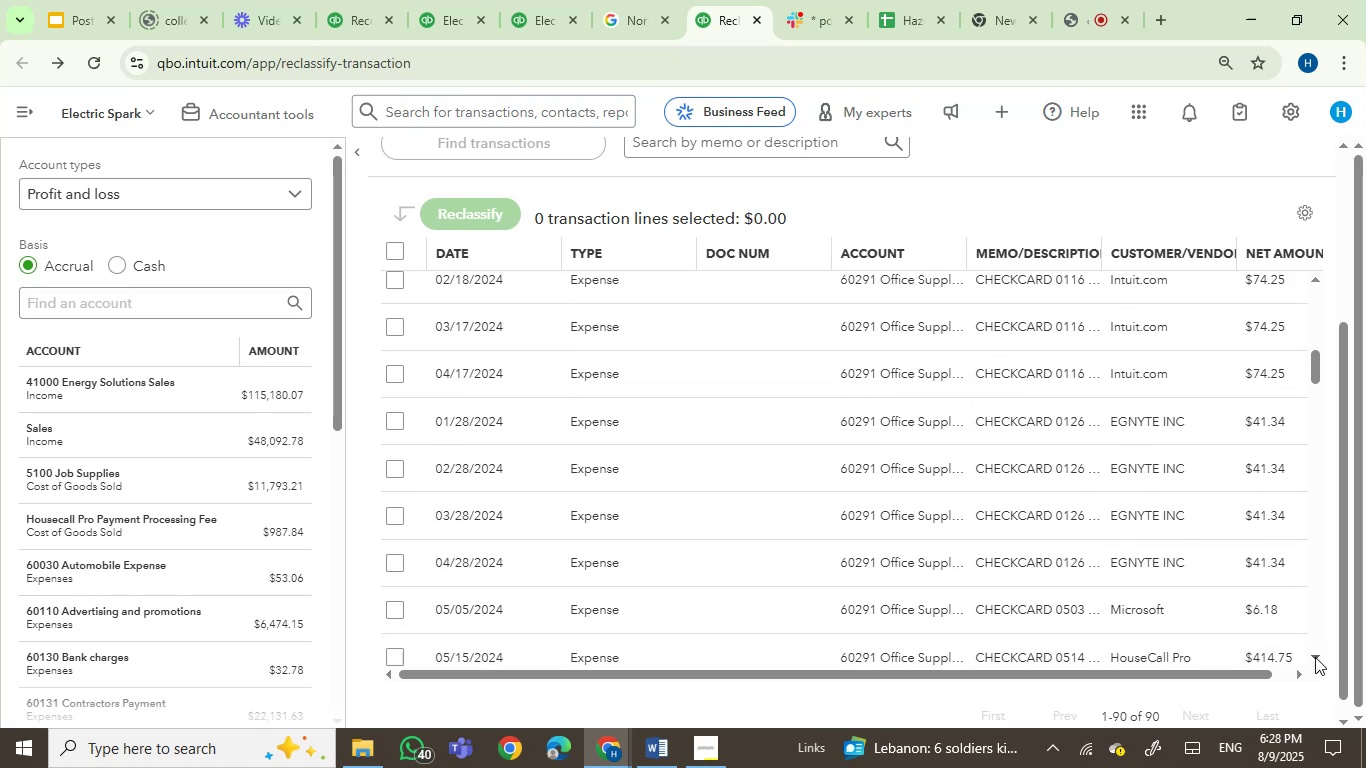 
triple_click([1315, 657])
 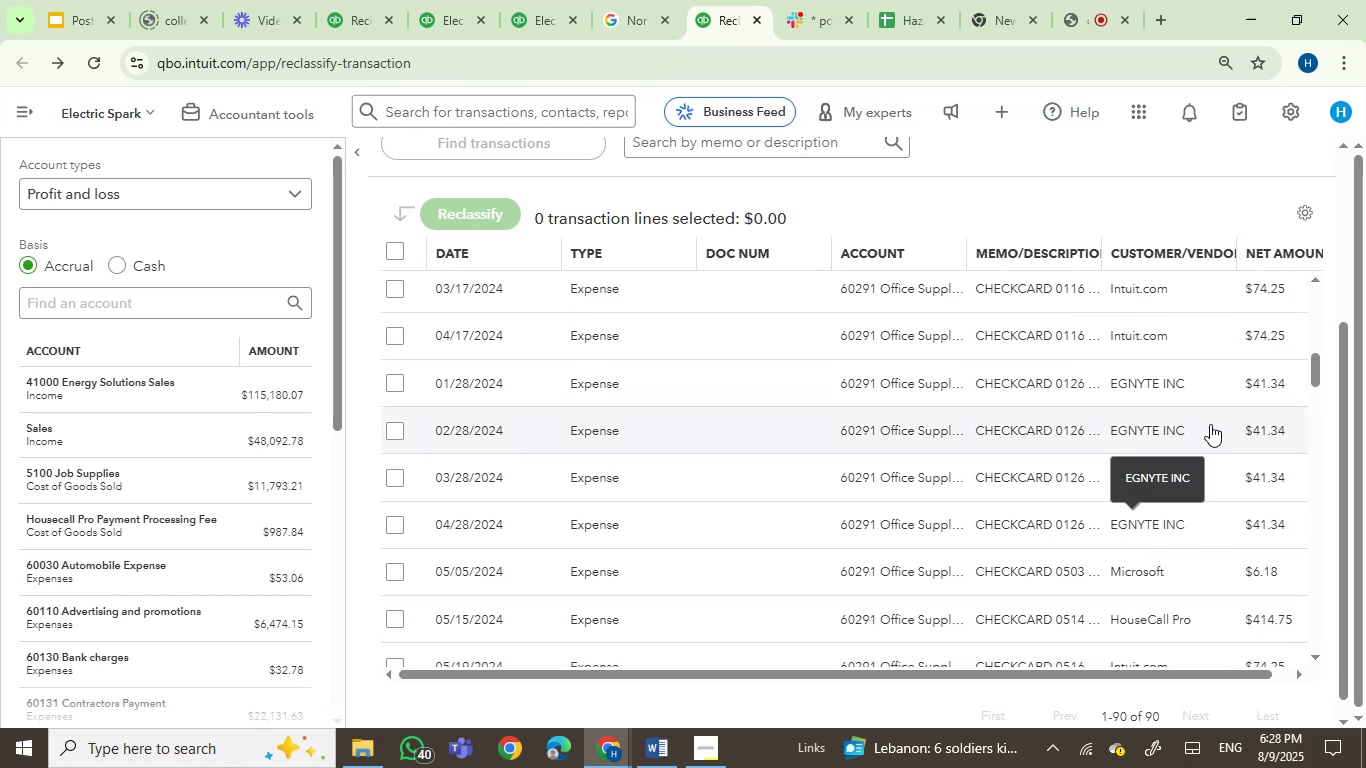 
mouse_move([1083, 550])
 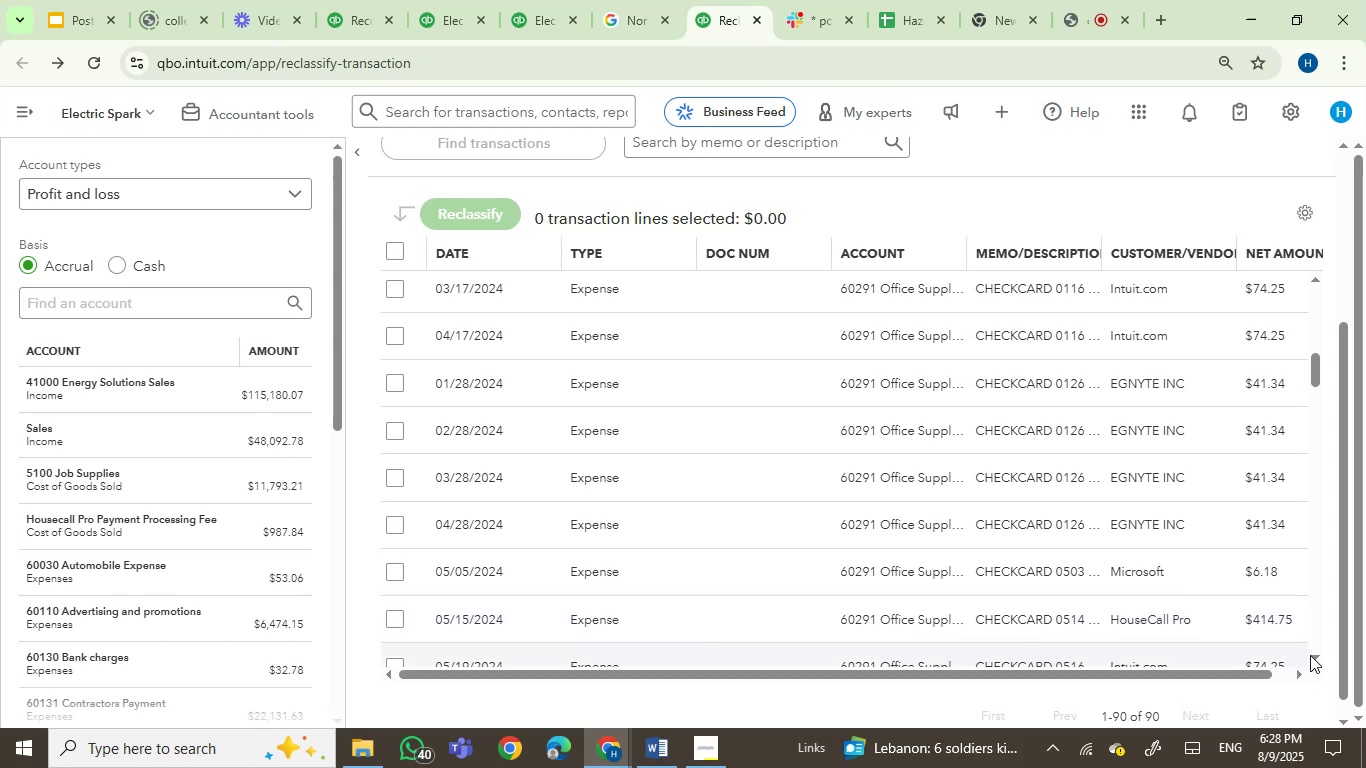 
double_click([1318, 655])
 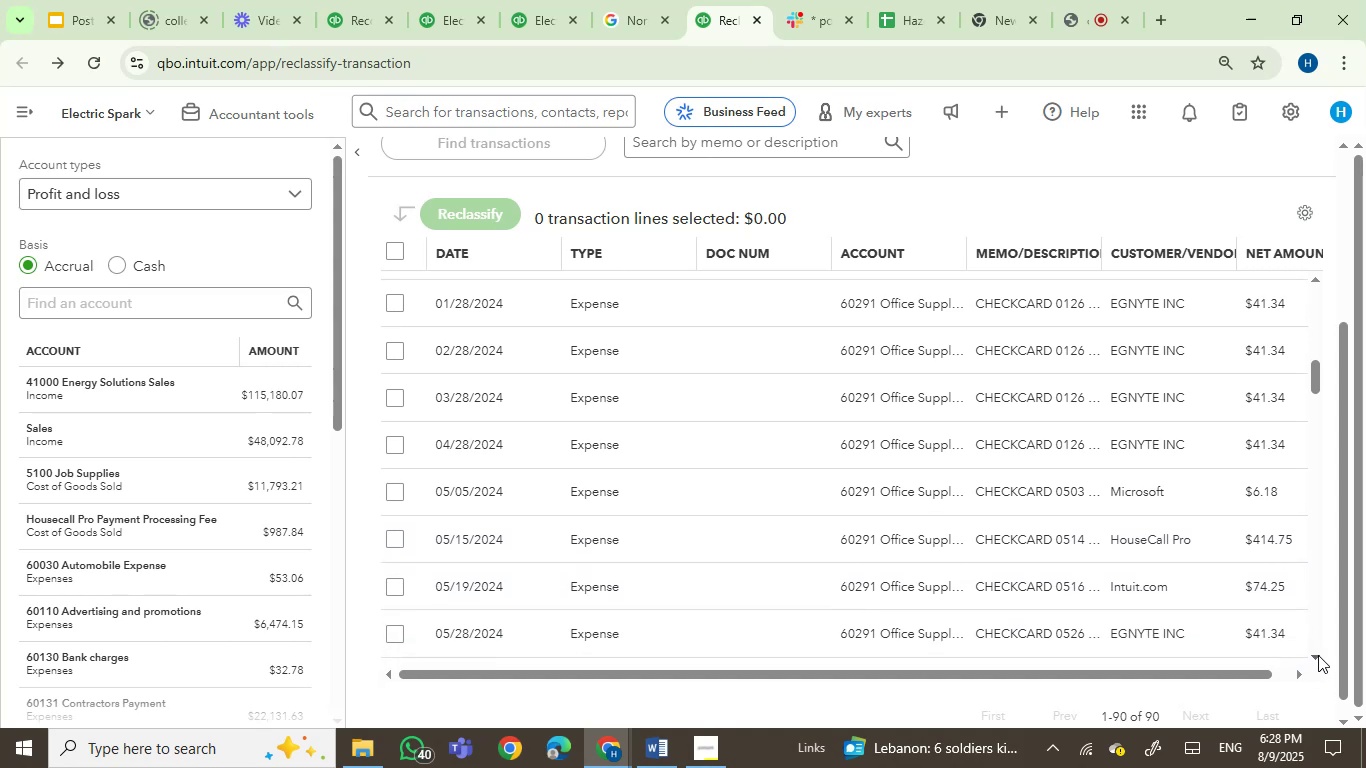 
left_click([1318, 655])
 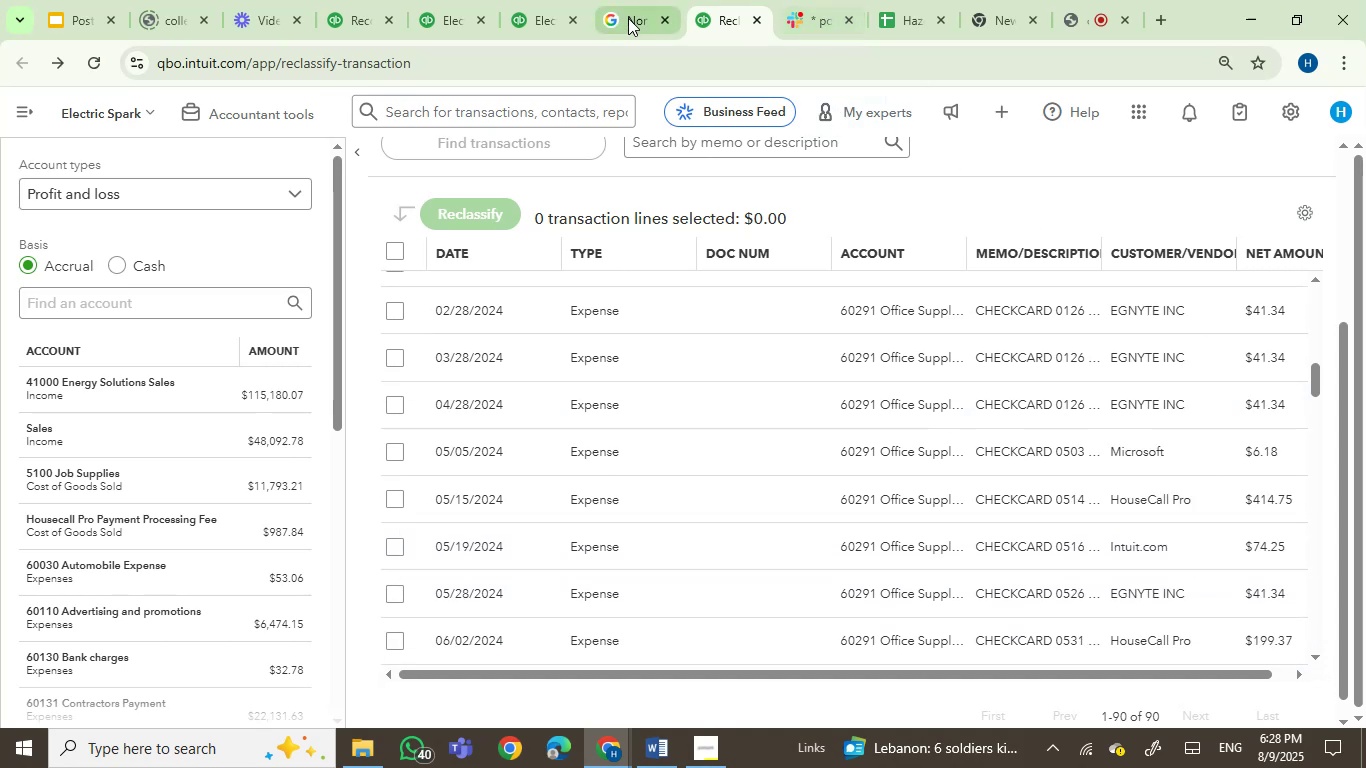 
wait(5.4)
 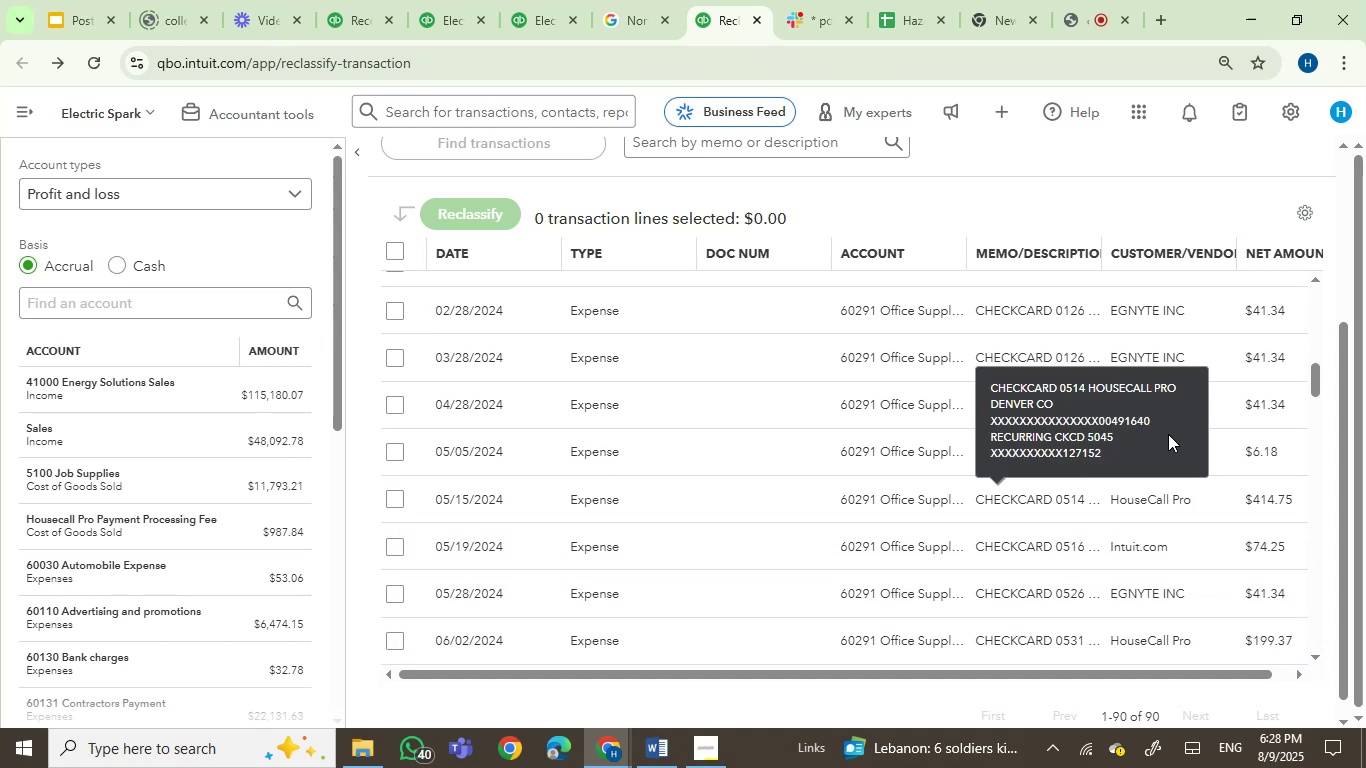 
left_click([1090, 7])
 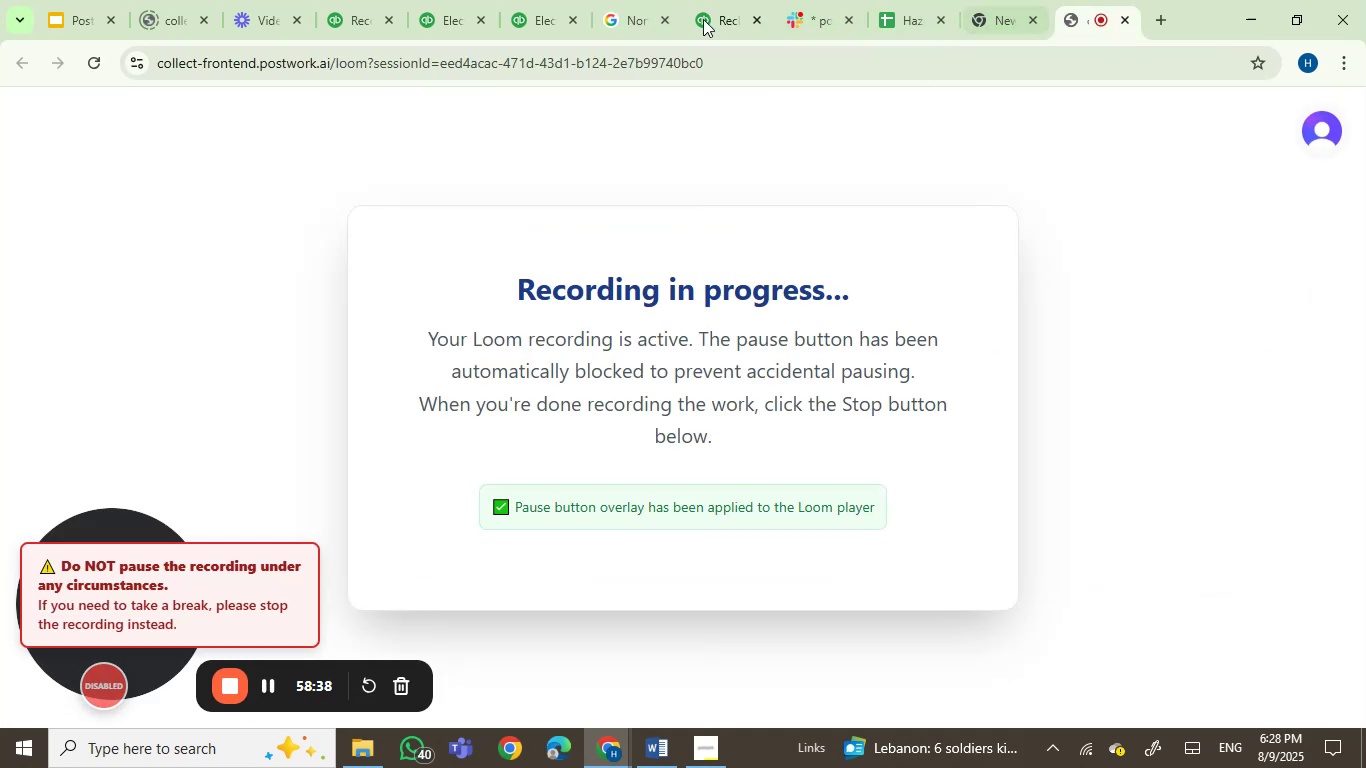 
left_click([626, 0])
 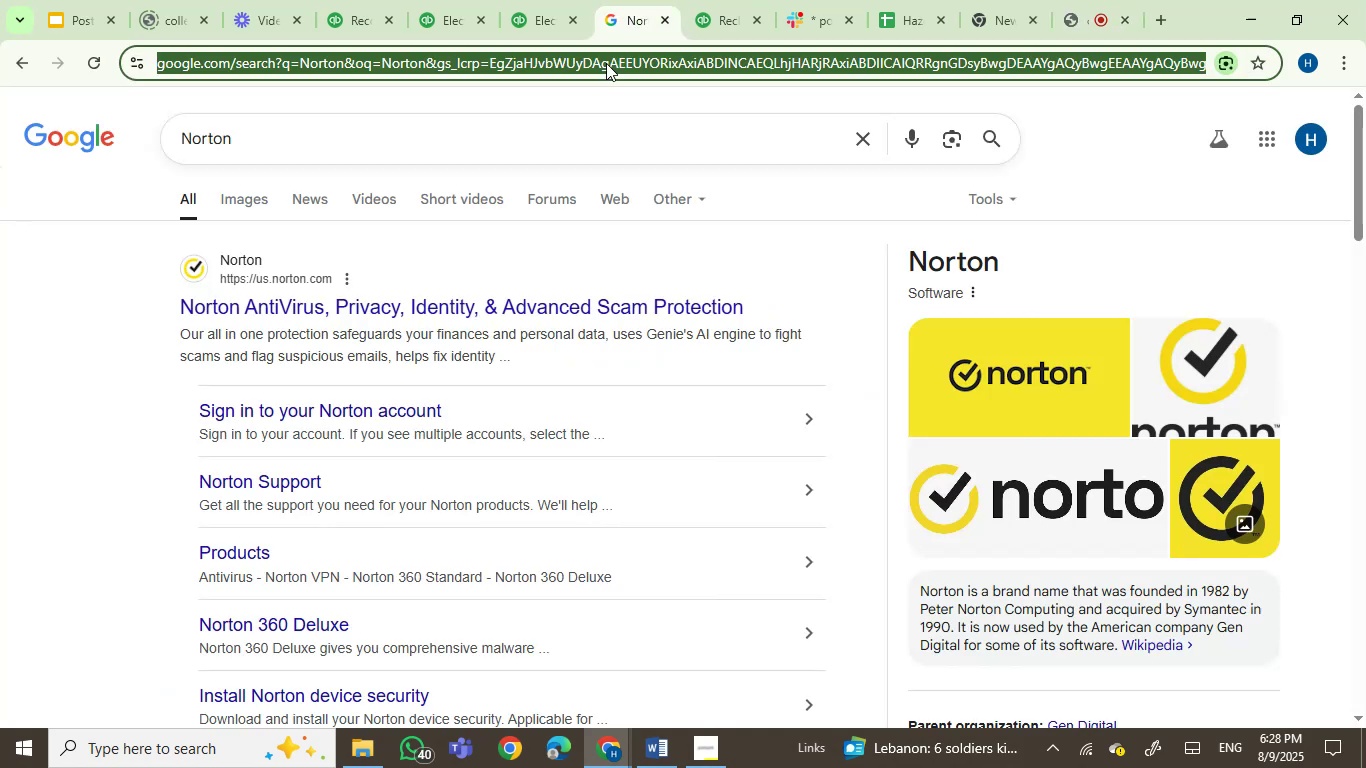 
type(egnite)
 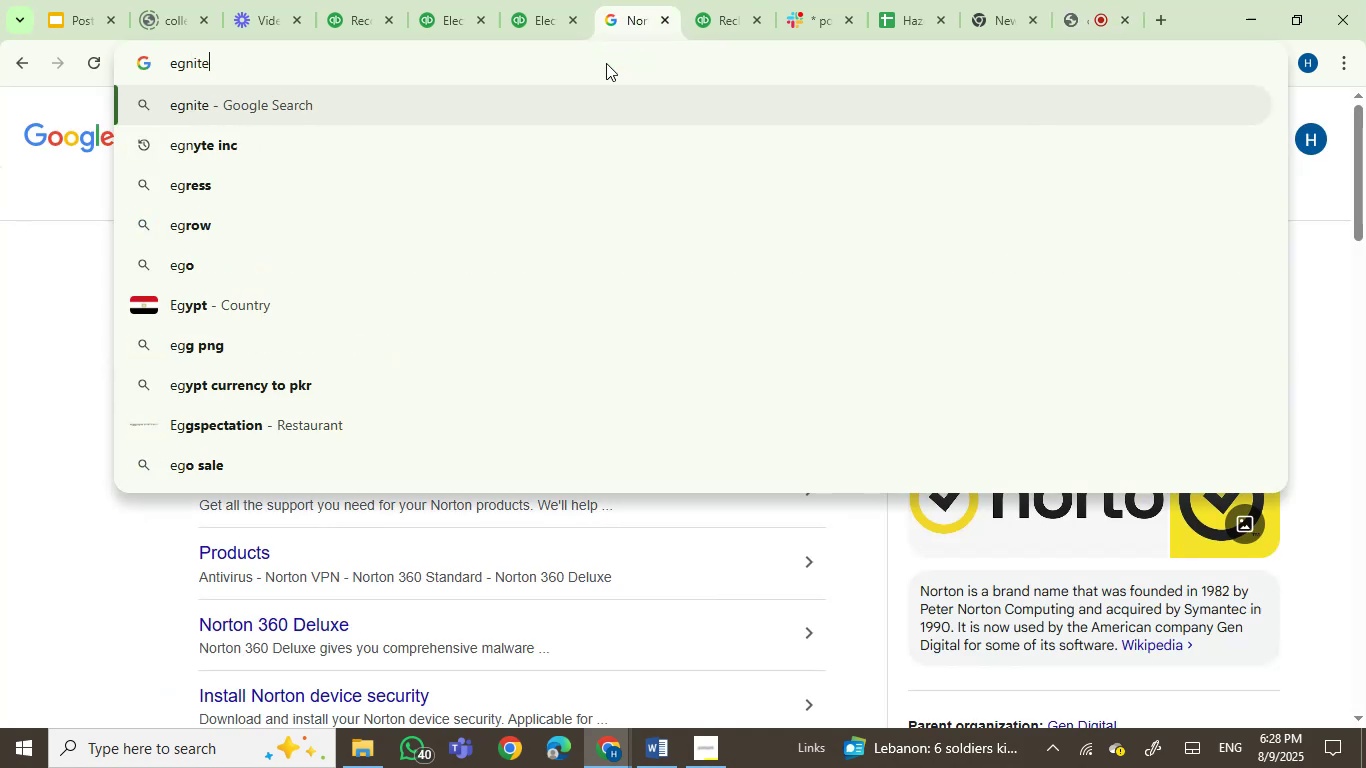 
key(Enter)
 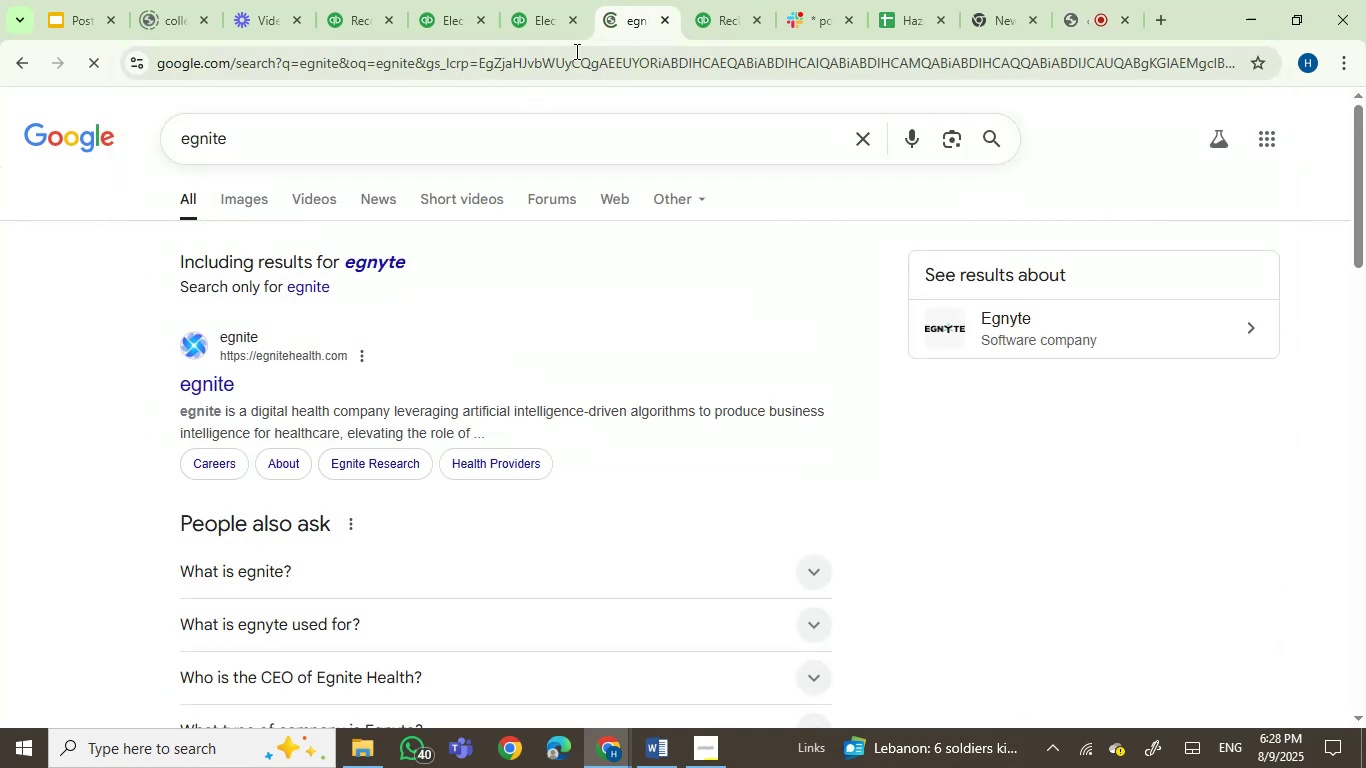 
left_click([547, 2])
 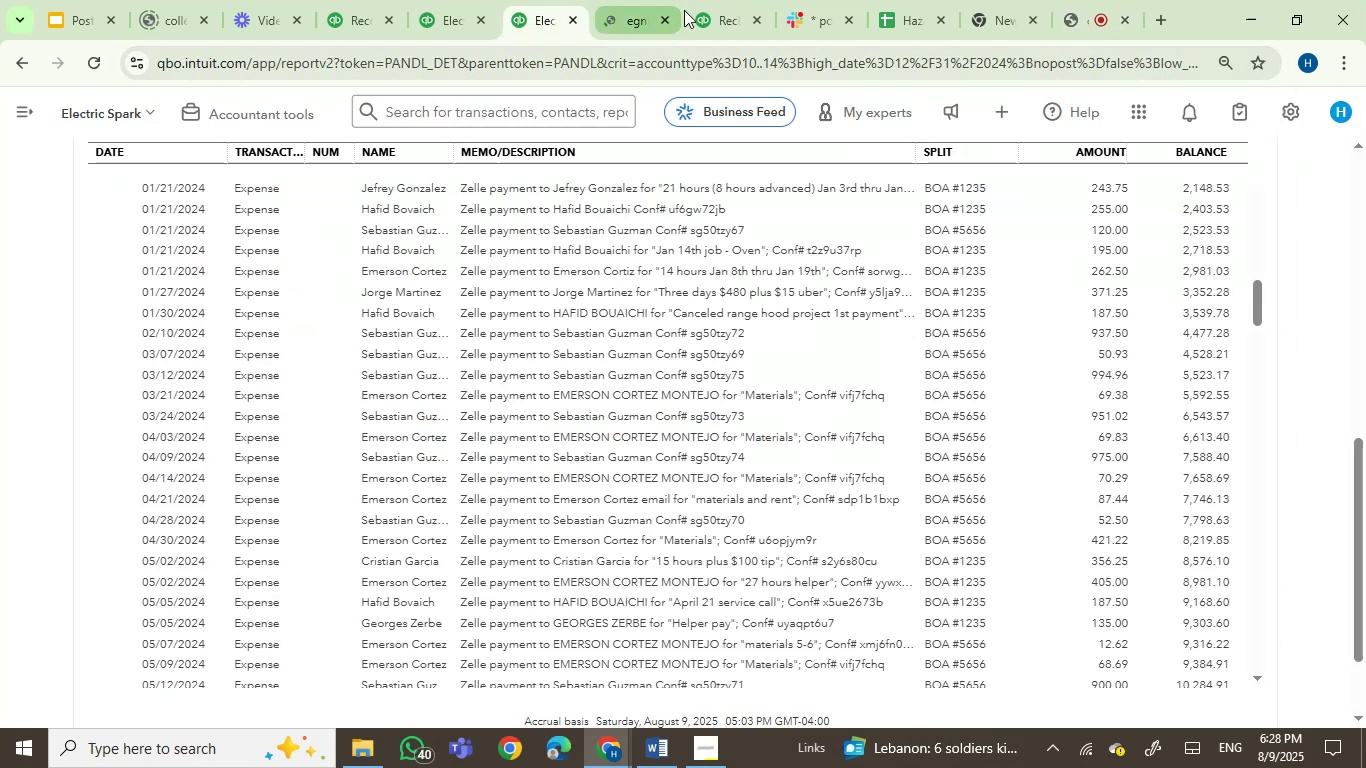 
left_click([723, 3])
 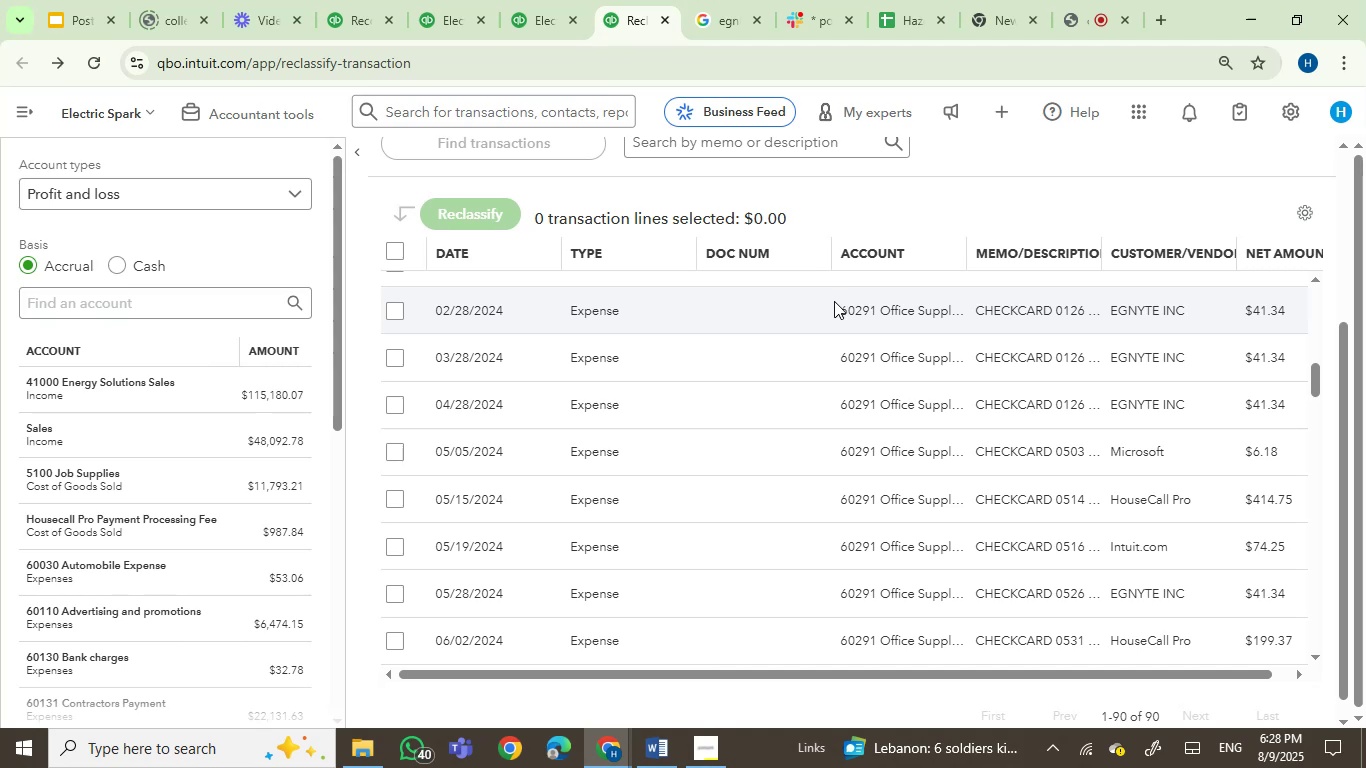 
mouse_move([568, 9])
 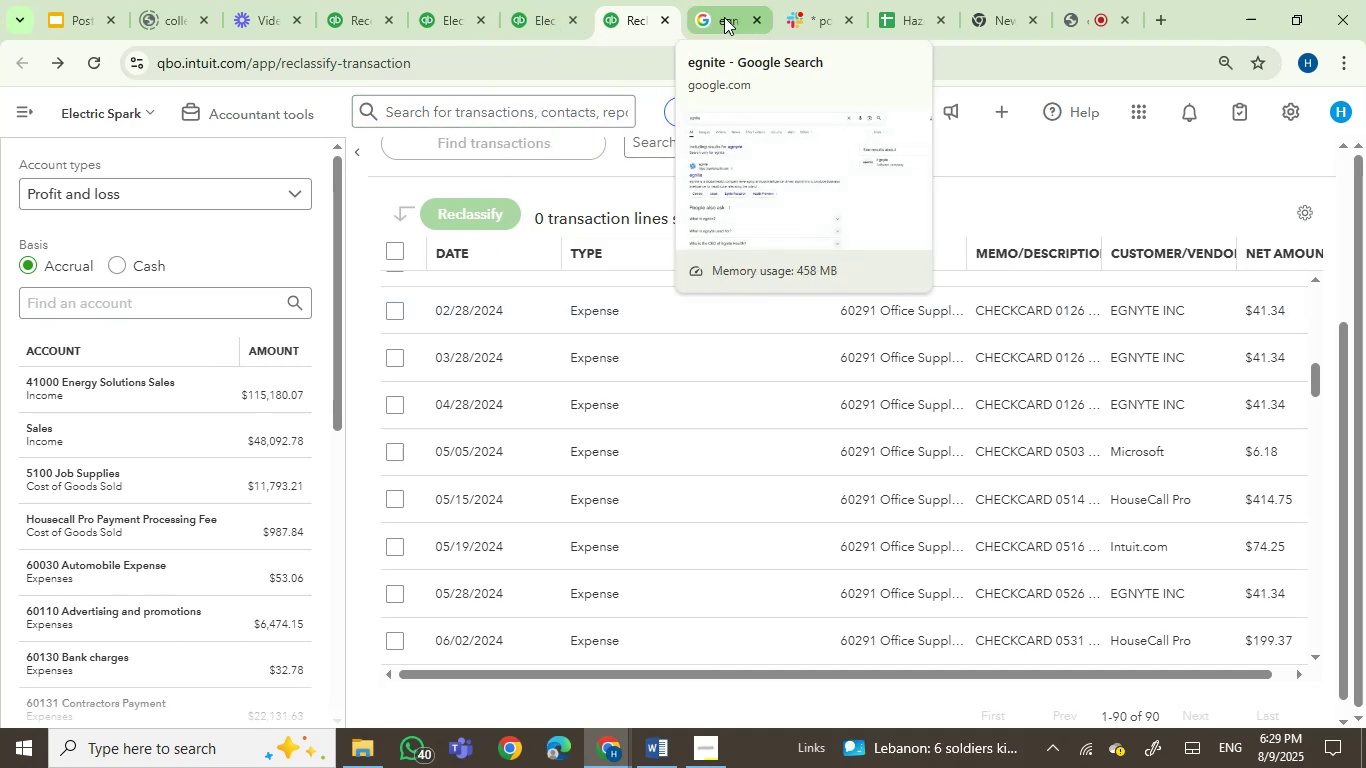 
left_click([724, 17])
 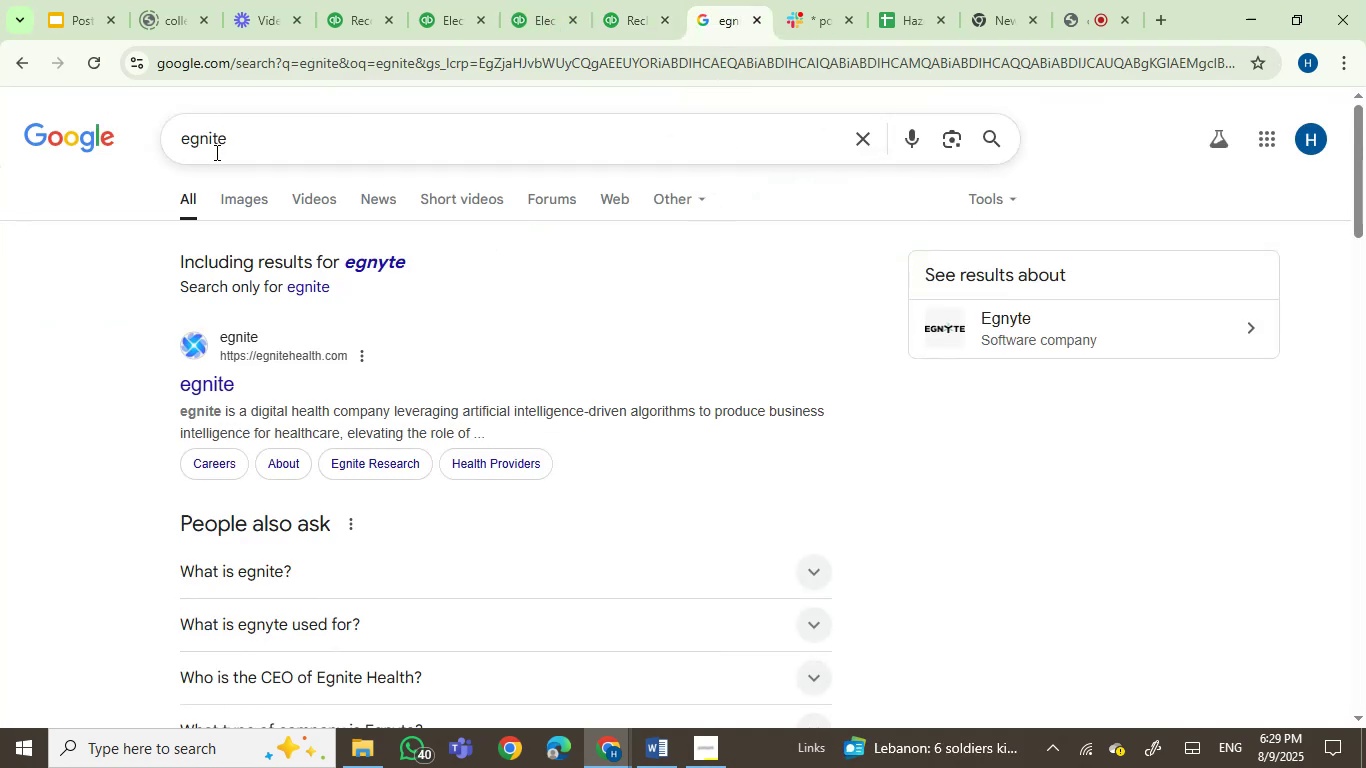 
left_click([236, 145])
 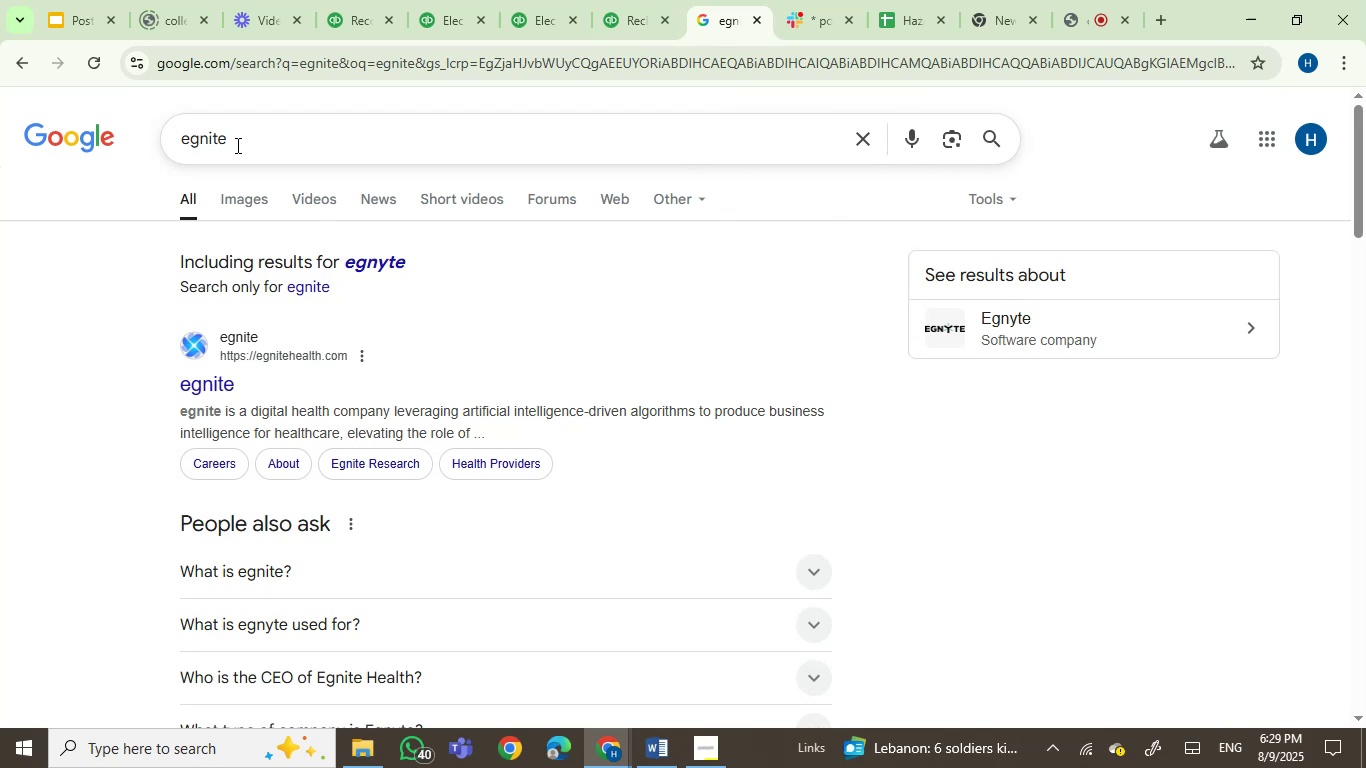 
key(Backspace)
key(Backspace)
key(Backspace)
type(yn)
 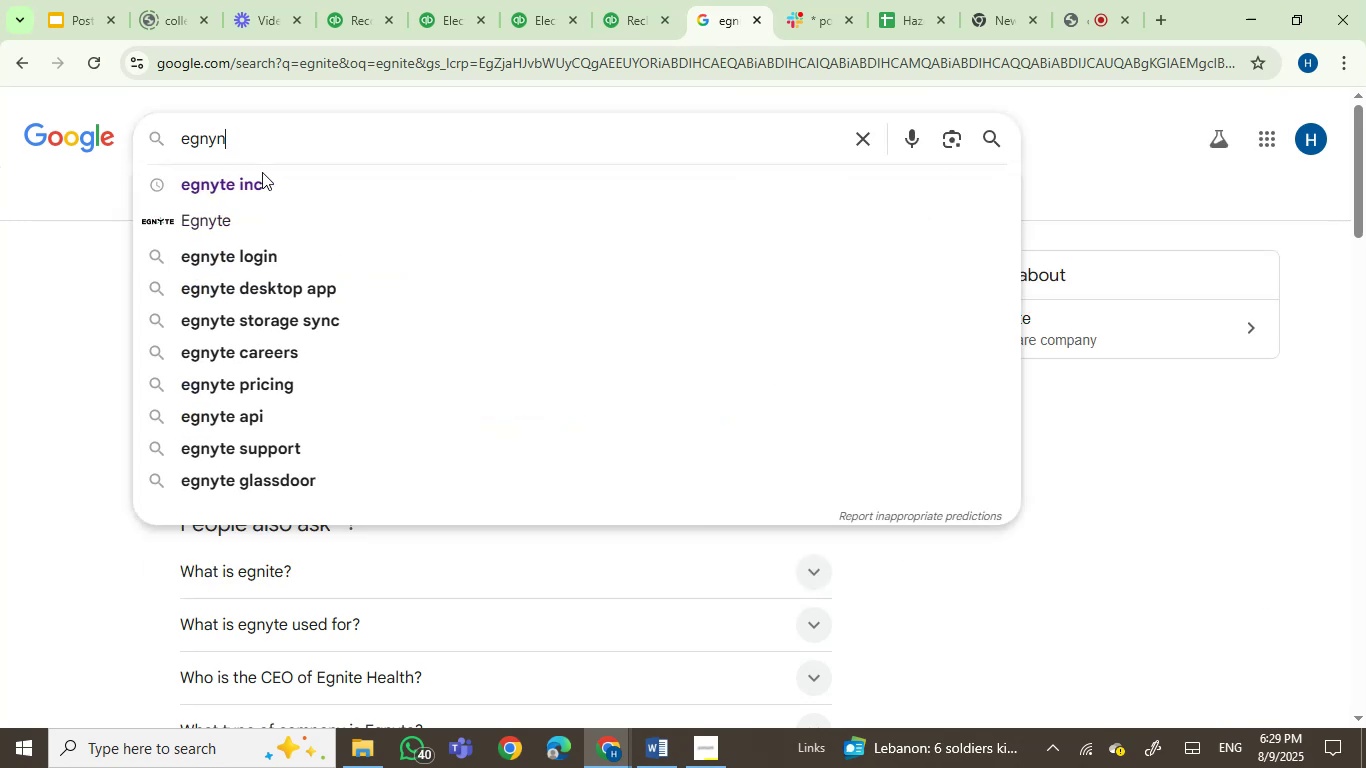 
left_click([259, 187])
 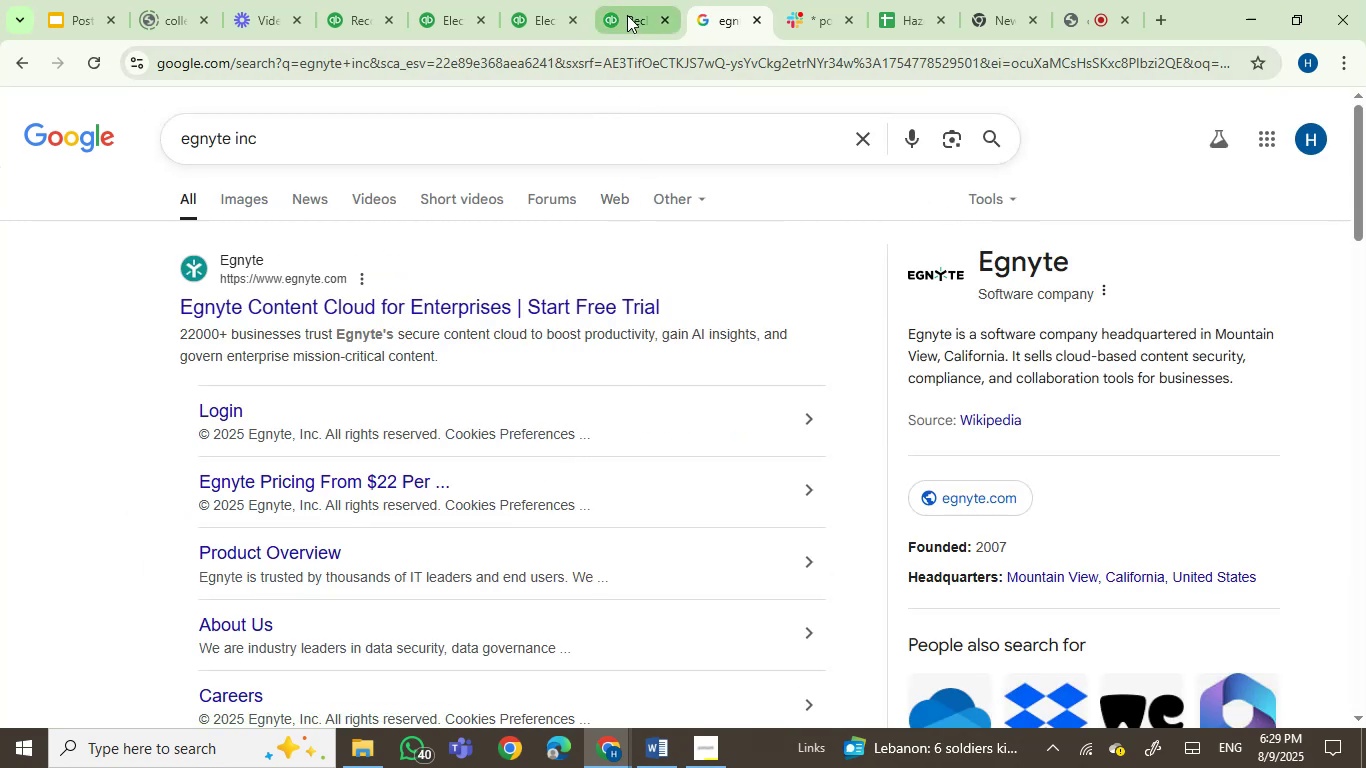 
wait(7.21)
 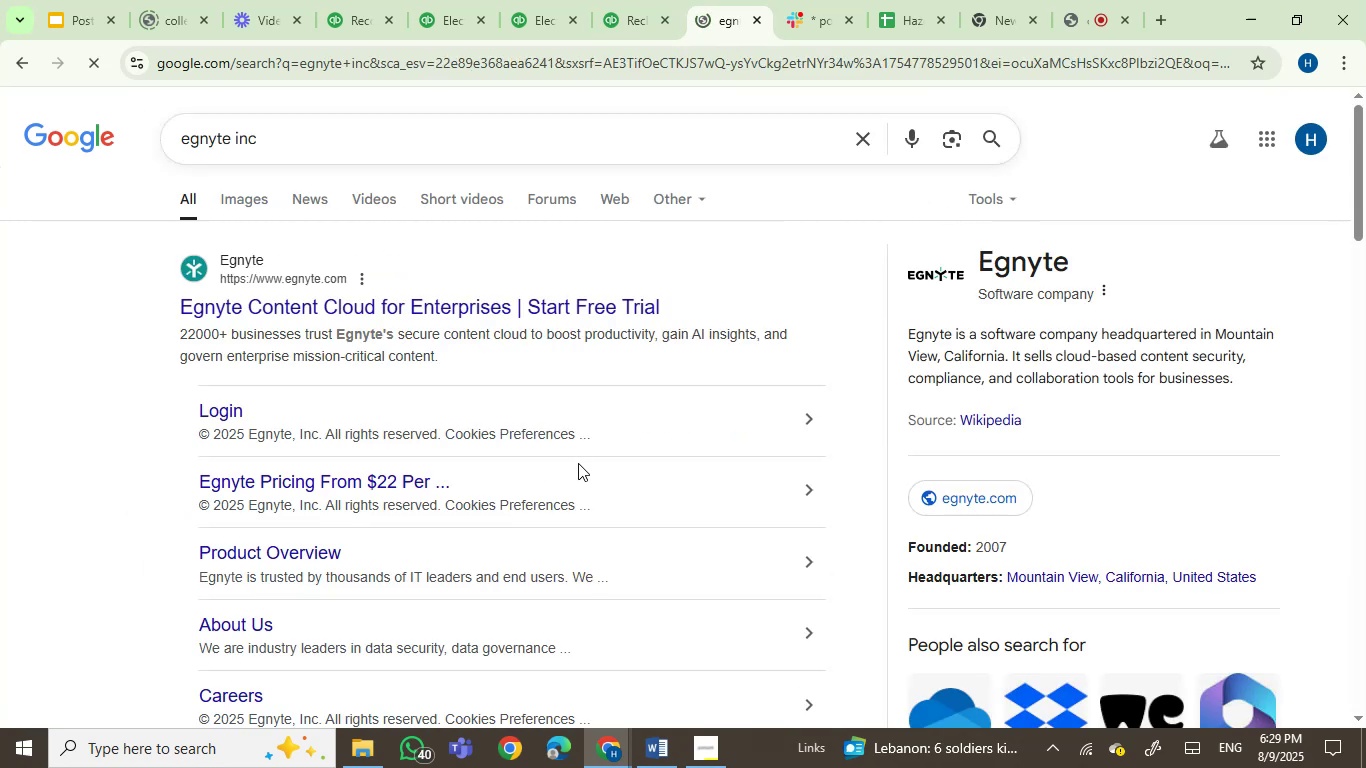 
left_click([627, 15])
 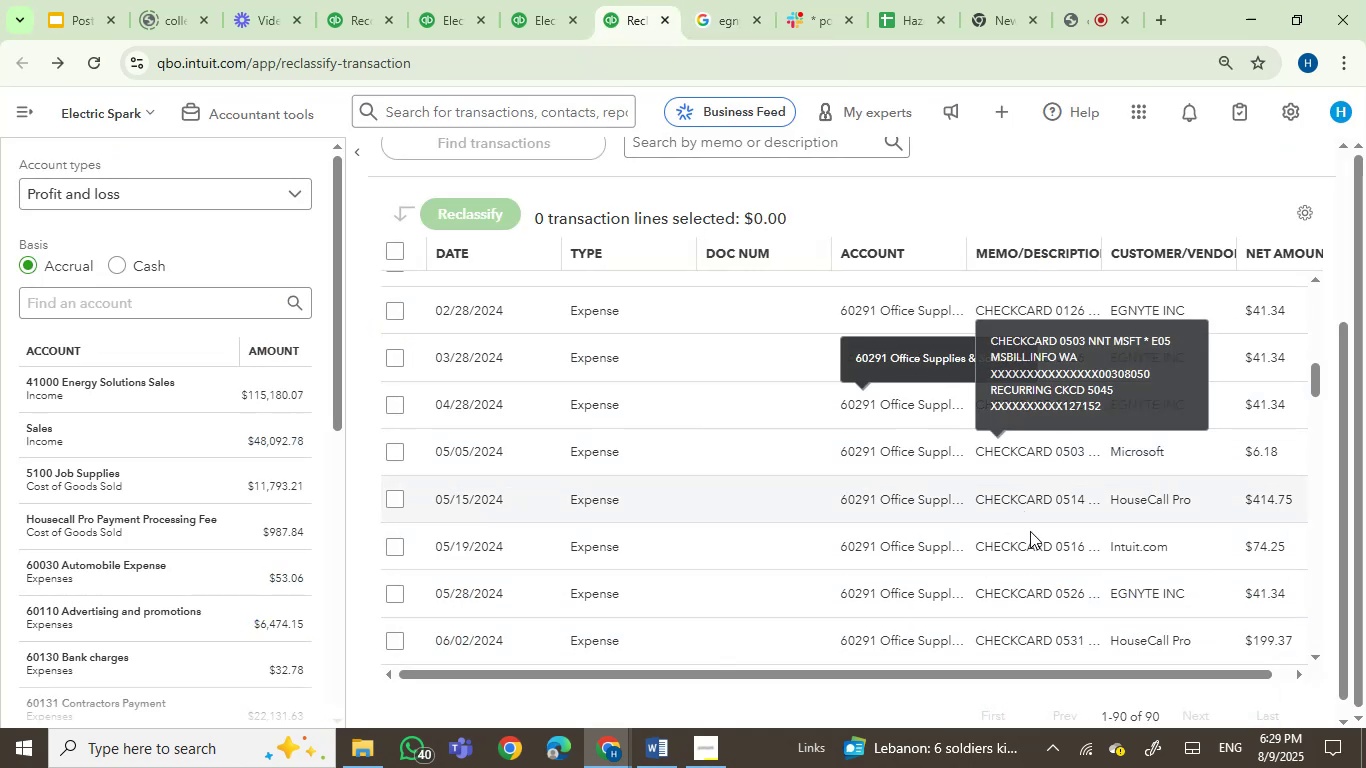 
wait(7.33)
 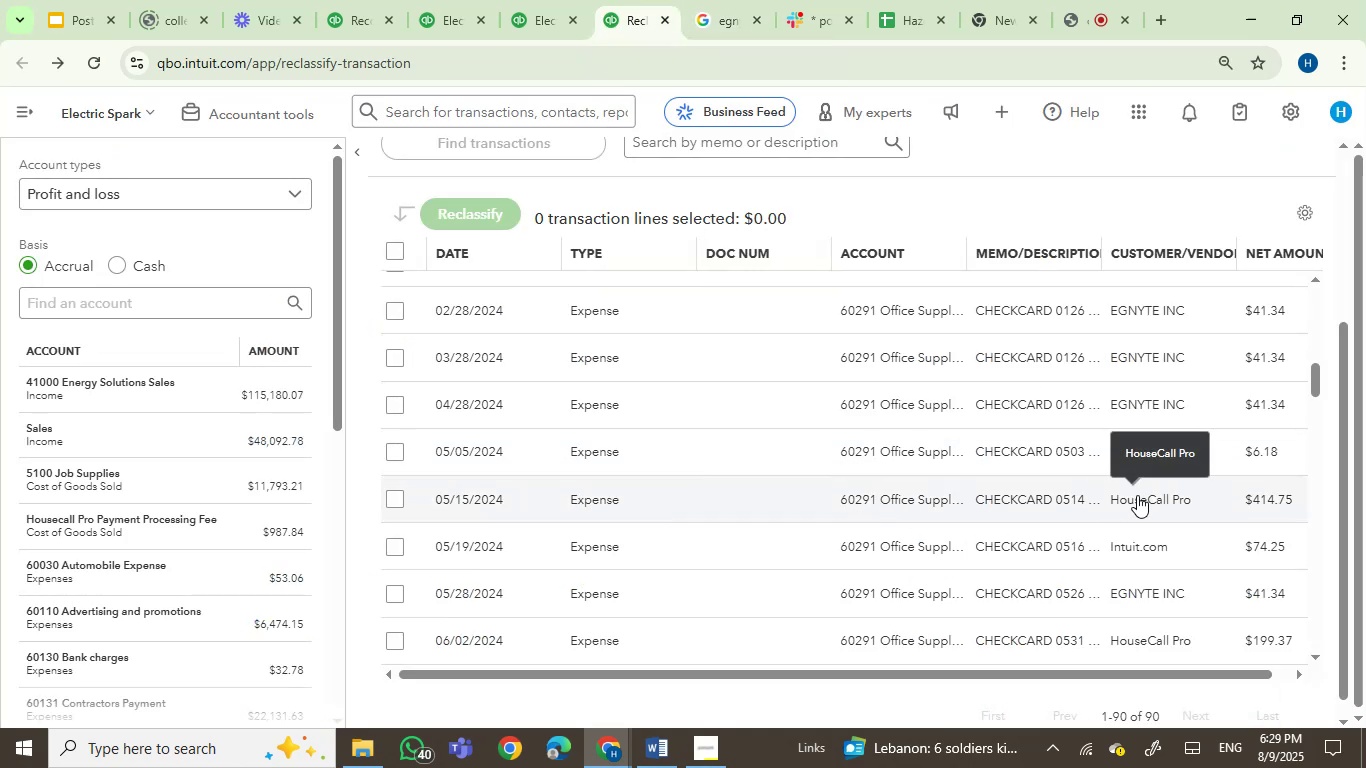 
double_click([1316, 657])
 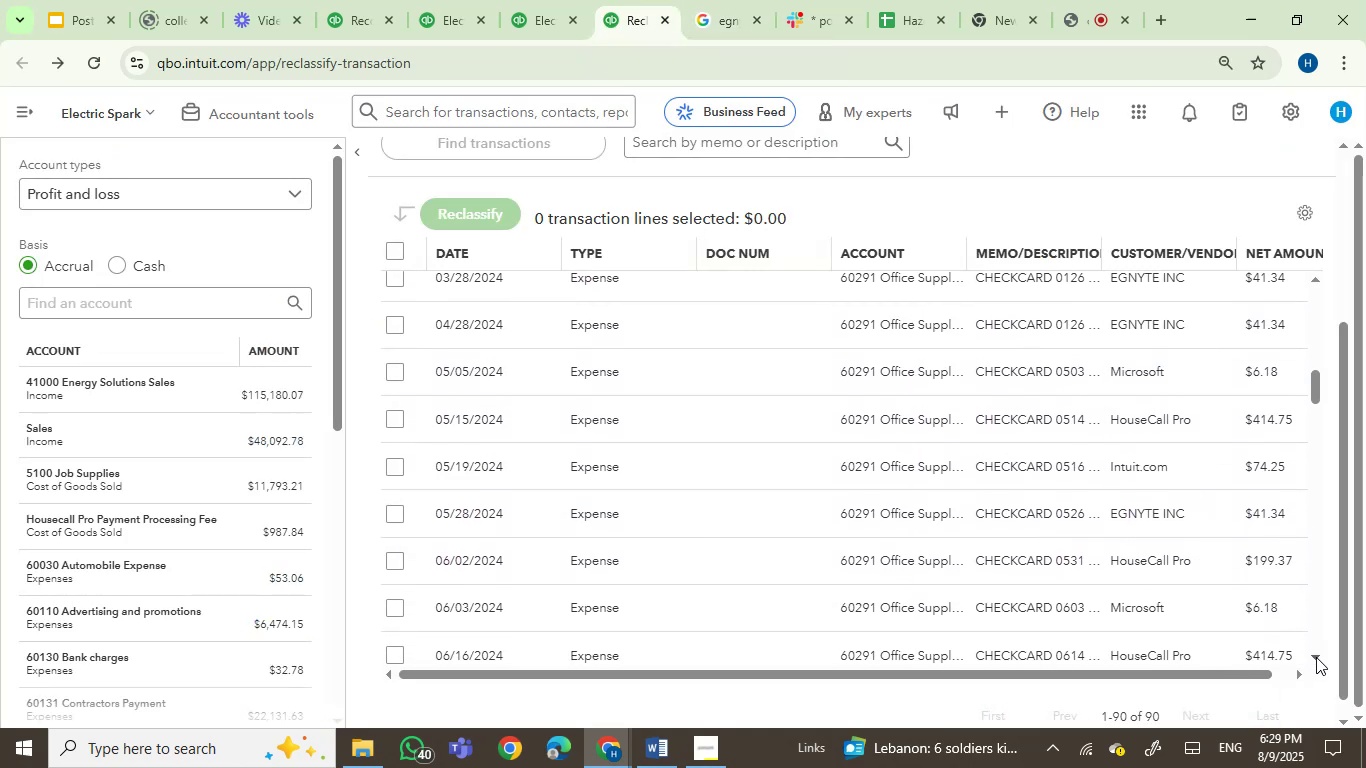 
triple_click([1316, 657])
 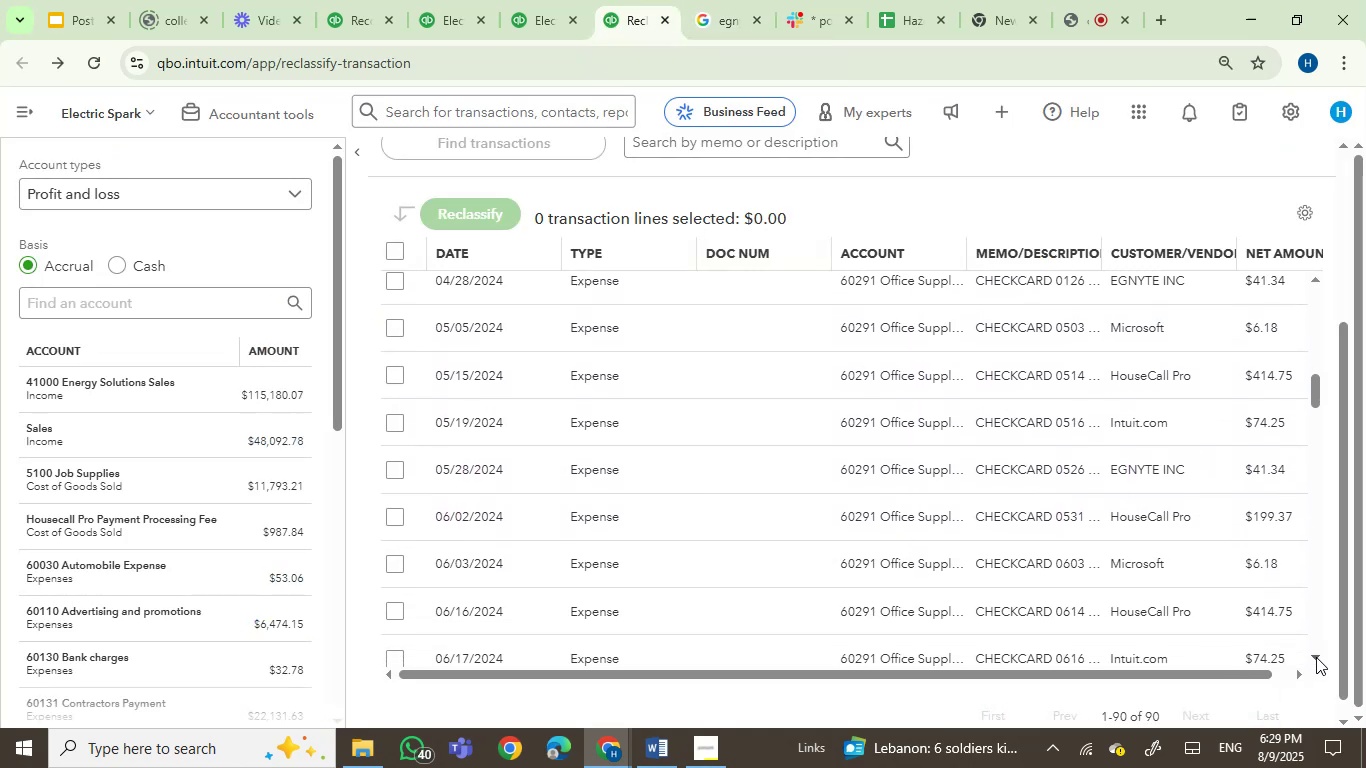 
triple_click([1316, 657])
 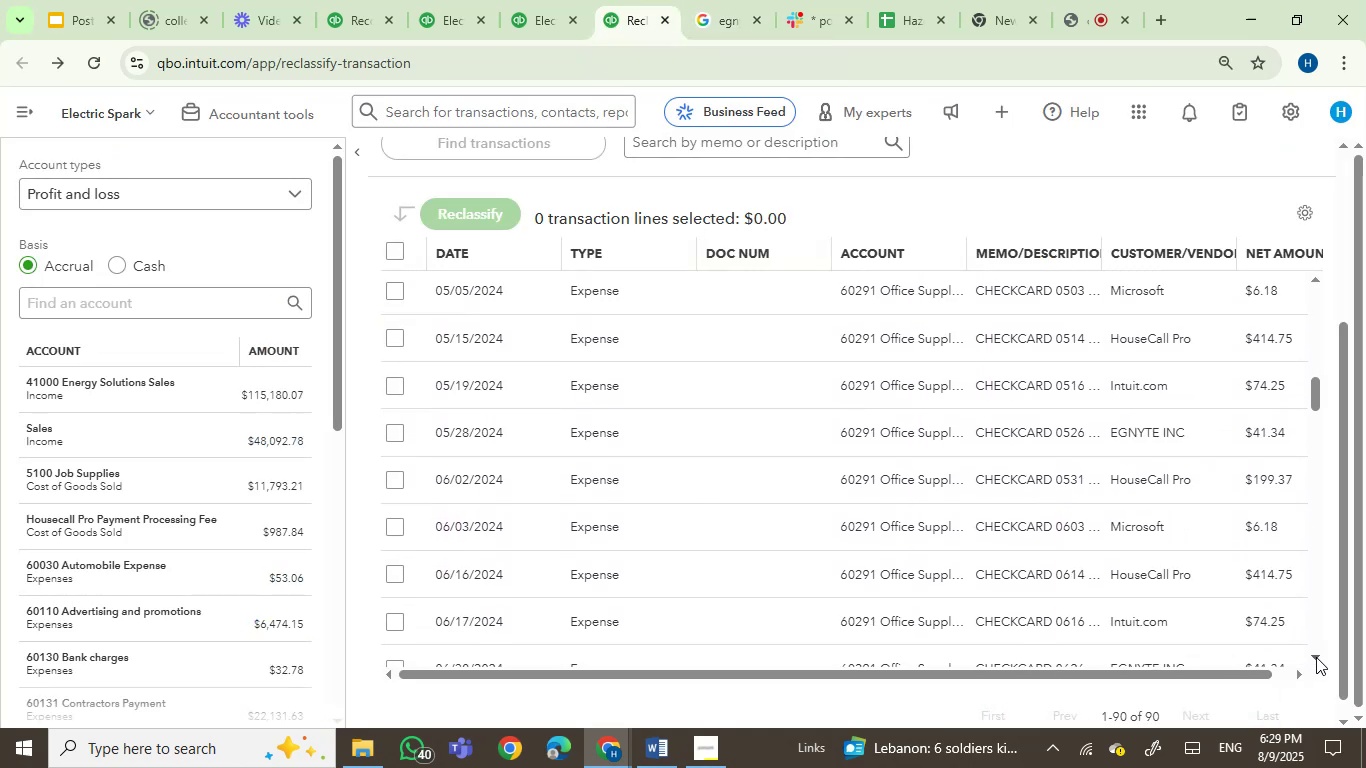 
triple_click([1316, 657])
 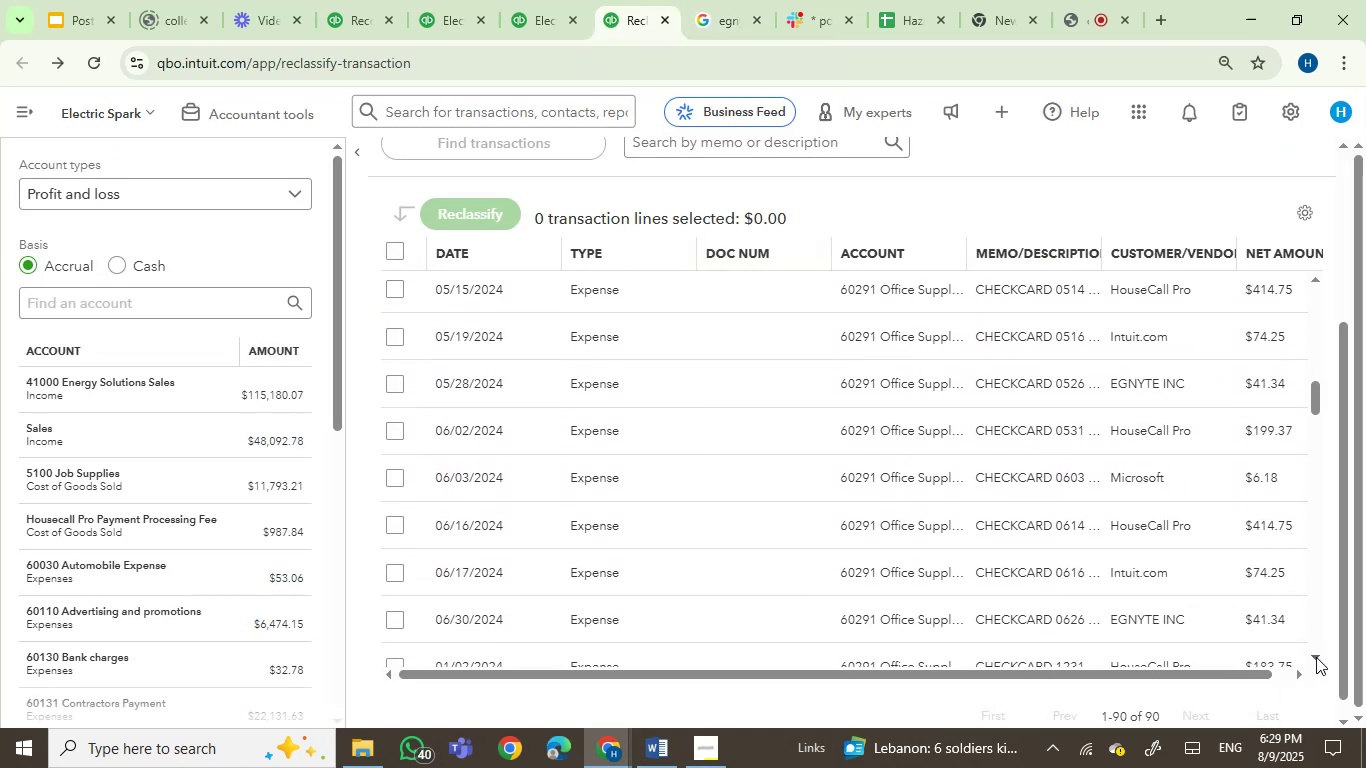 
triple_click([1316, 657])
 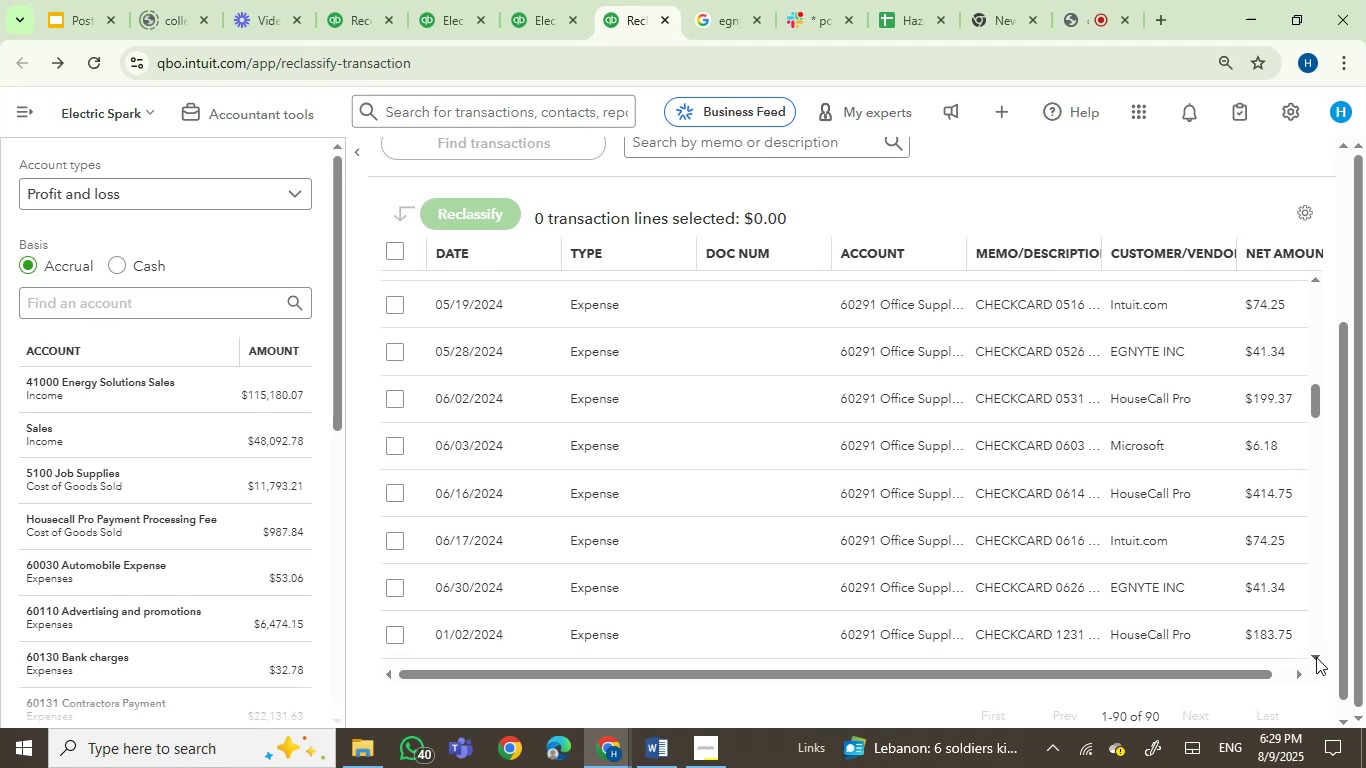 
triple_click([1316, 657])
 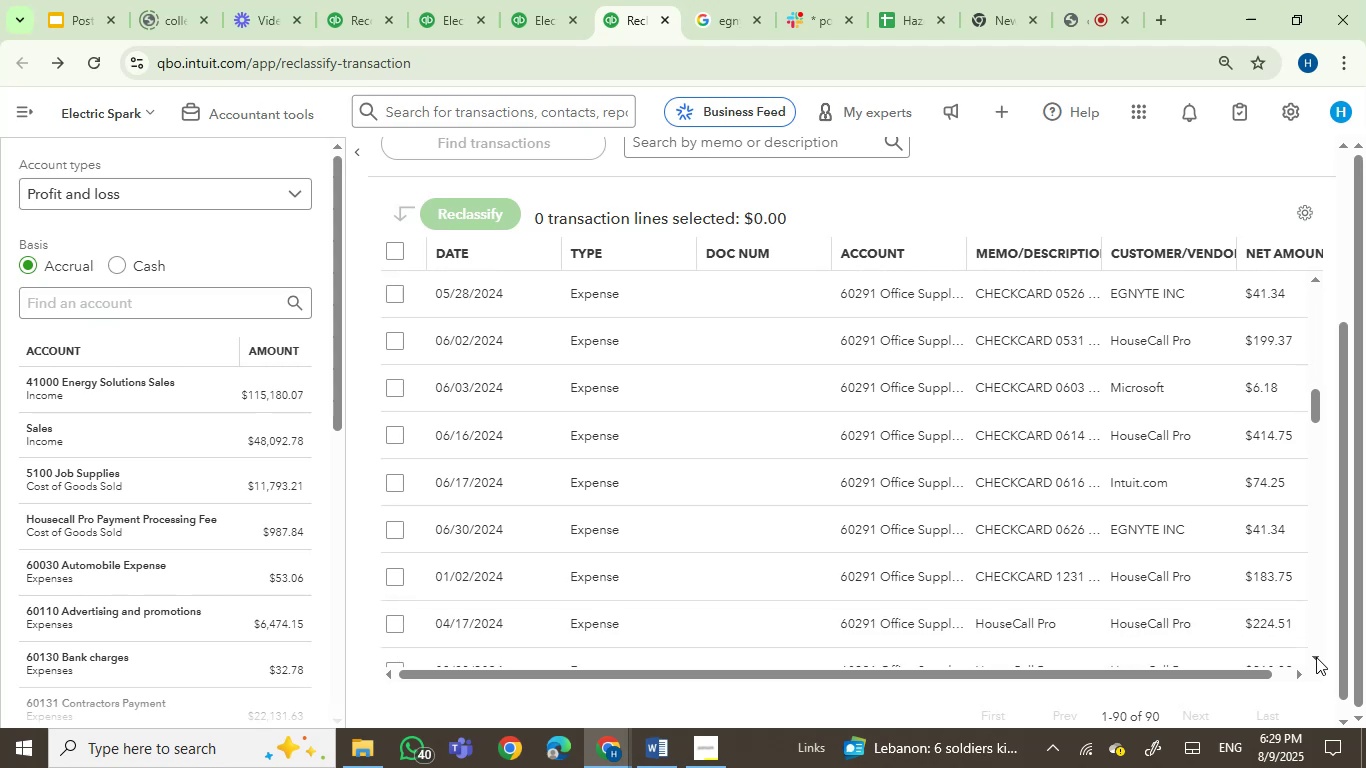 
triple_click([1316, 657])
 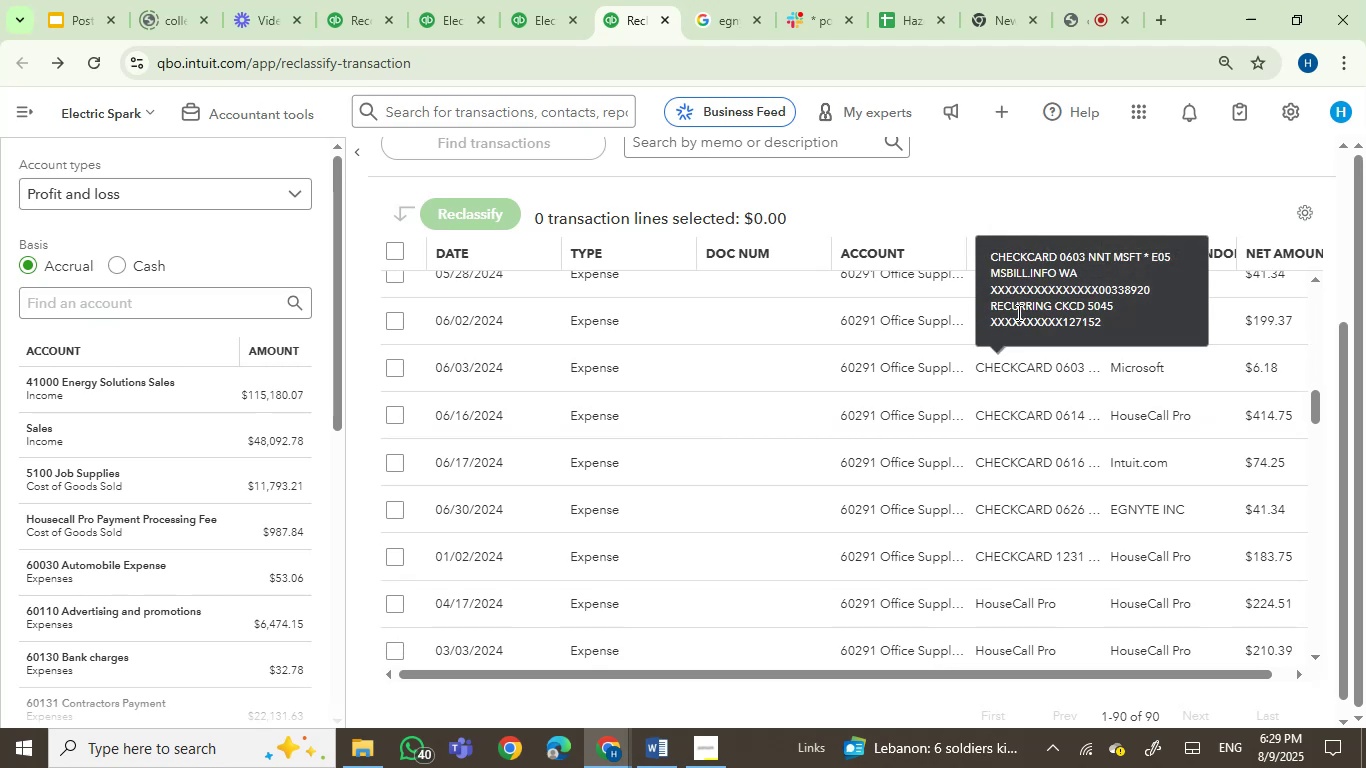 
mouse_move([1008, 335])
 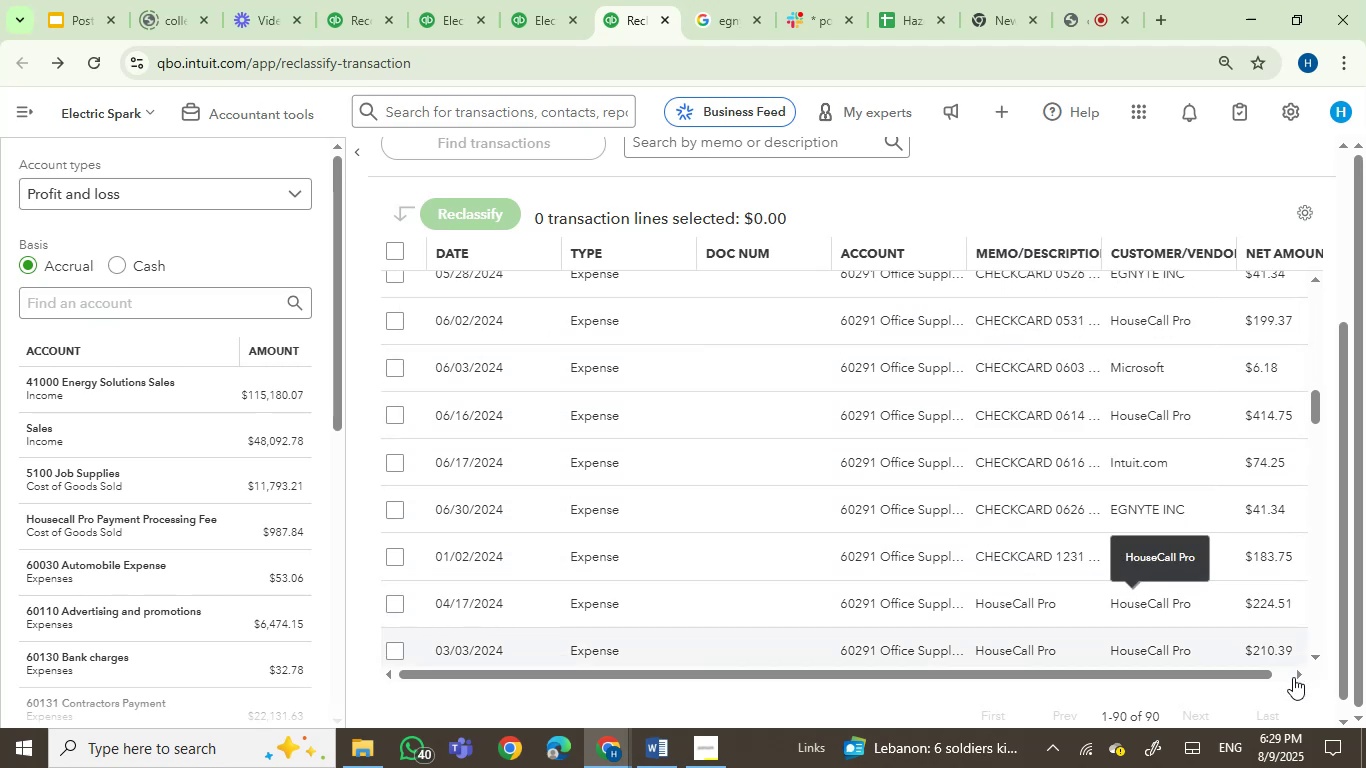 
double_click([1316, 655])
 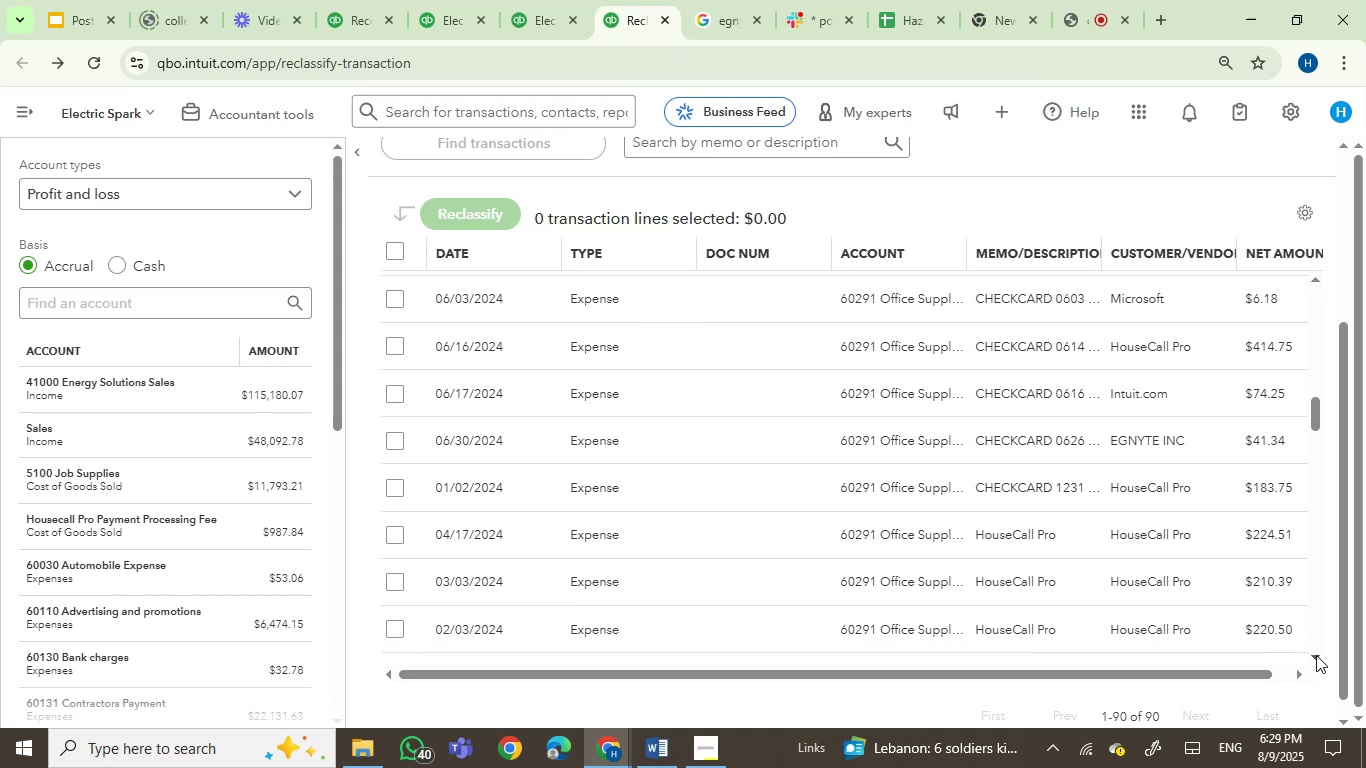 
triple_click([1316, 655])
 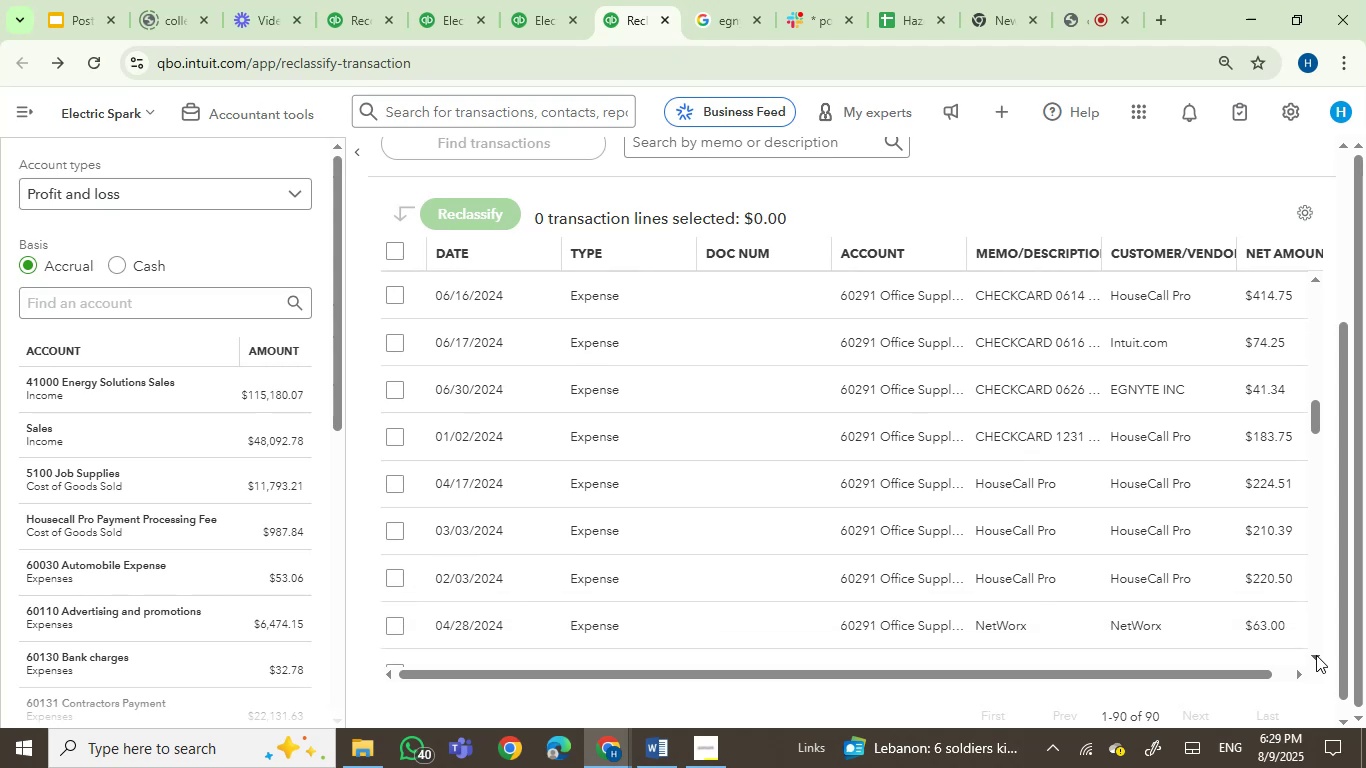 
triple_click([1316, 655])
 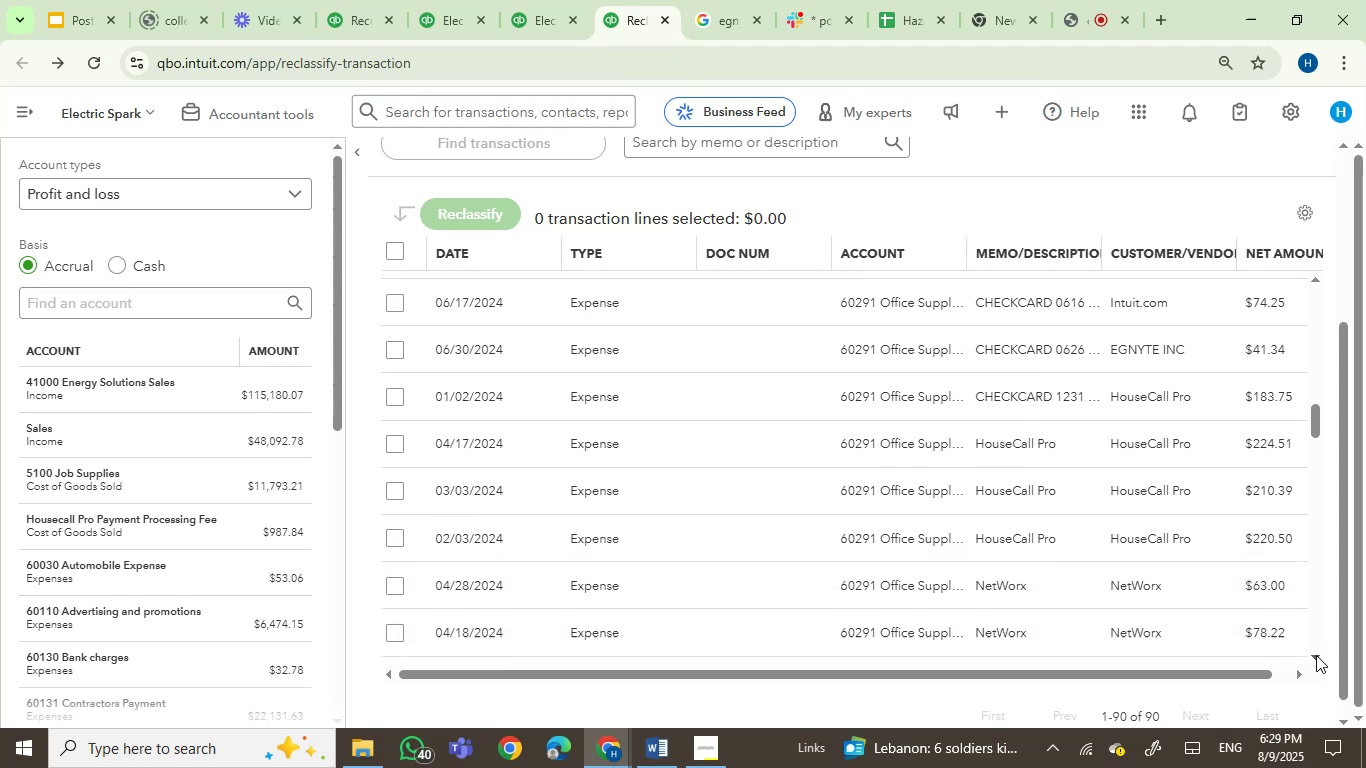 
triple_click([1316, 655])
 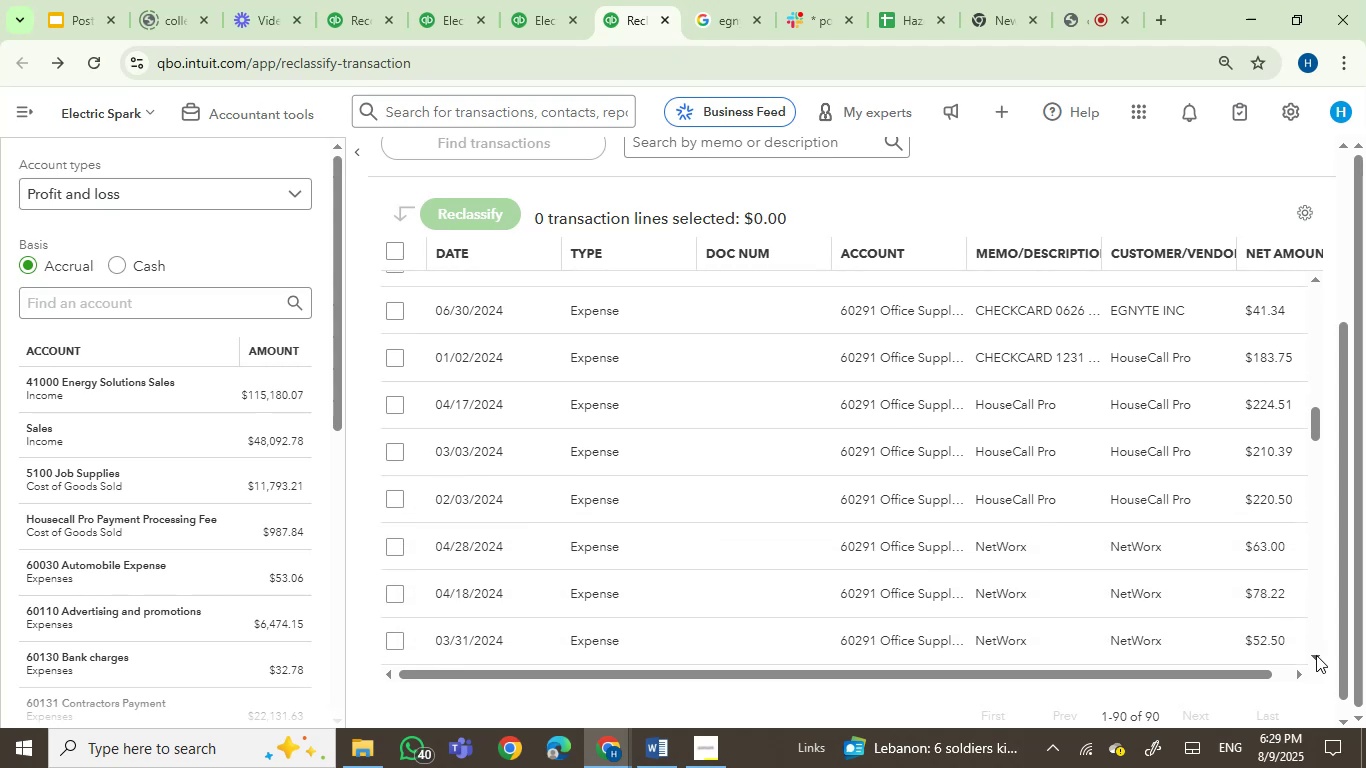 
triple_click([1316, 655])
 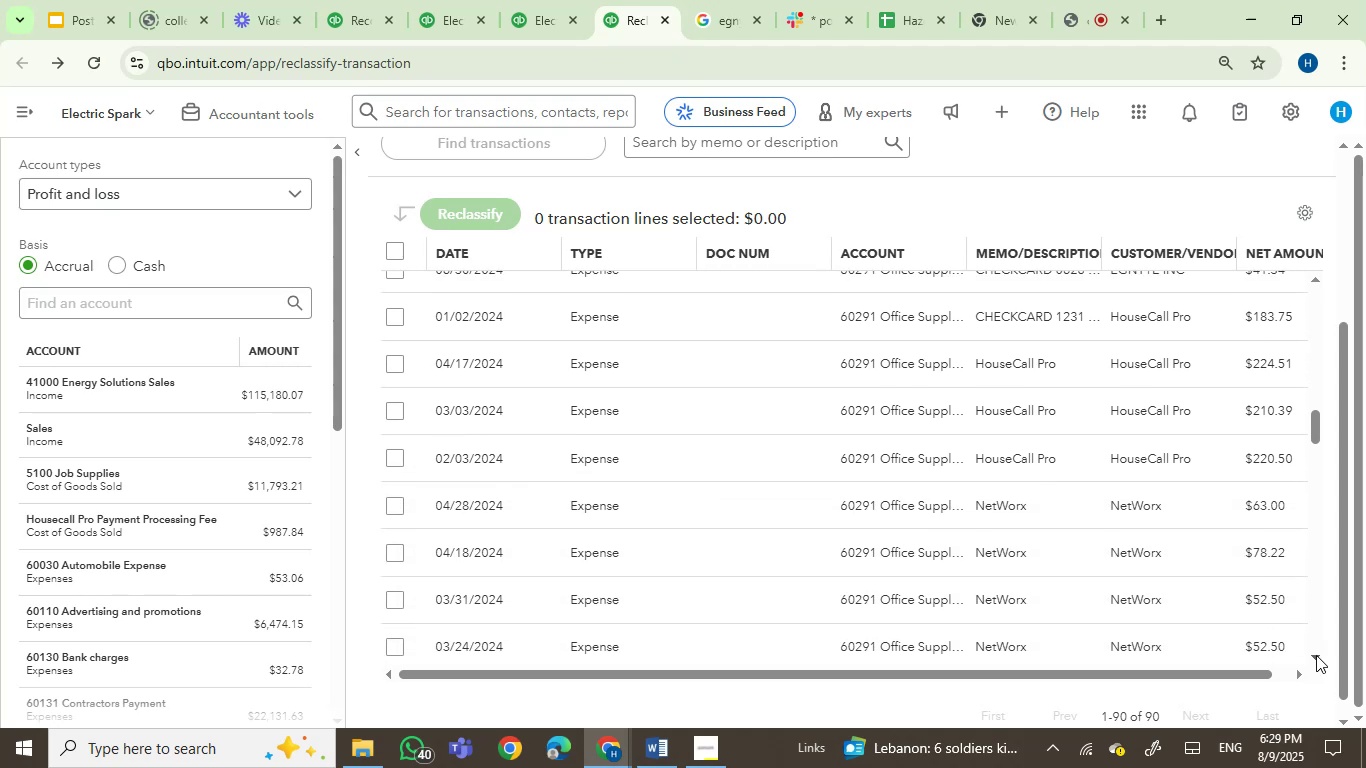 
triple_click([1316, 655])
 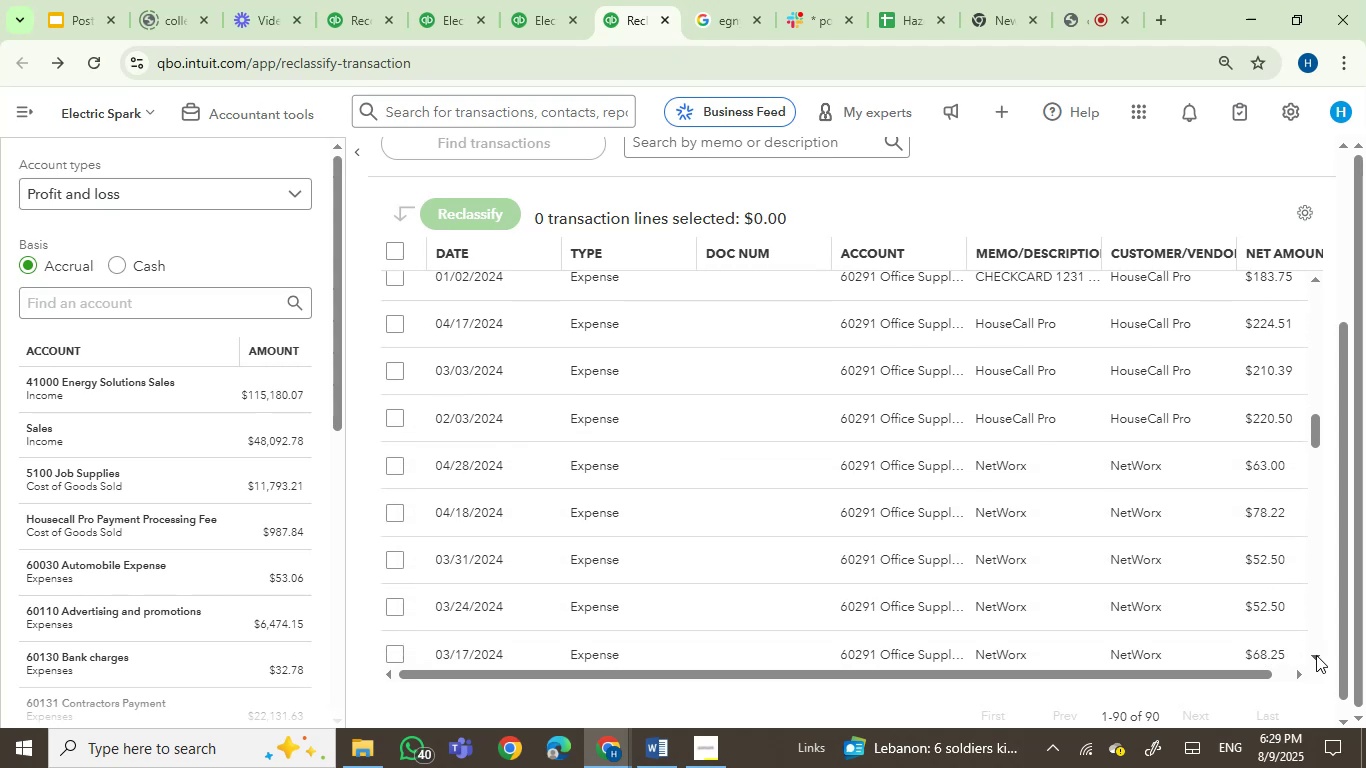 
triple_click([1316, 655])
 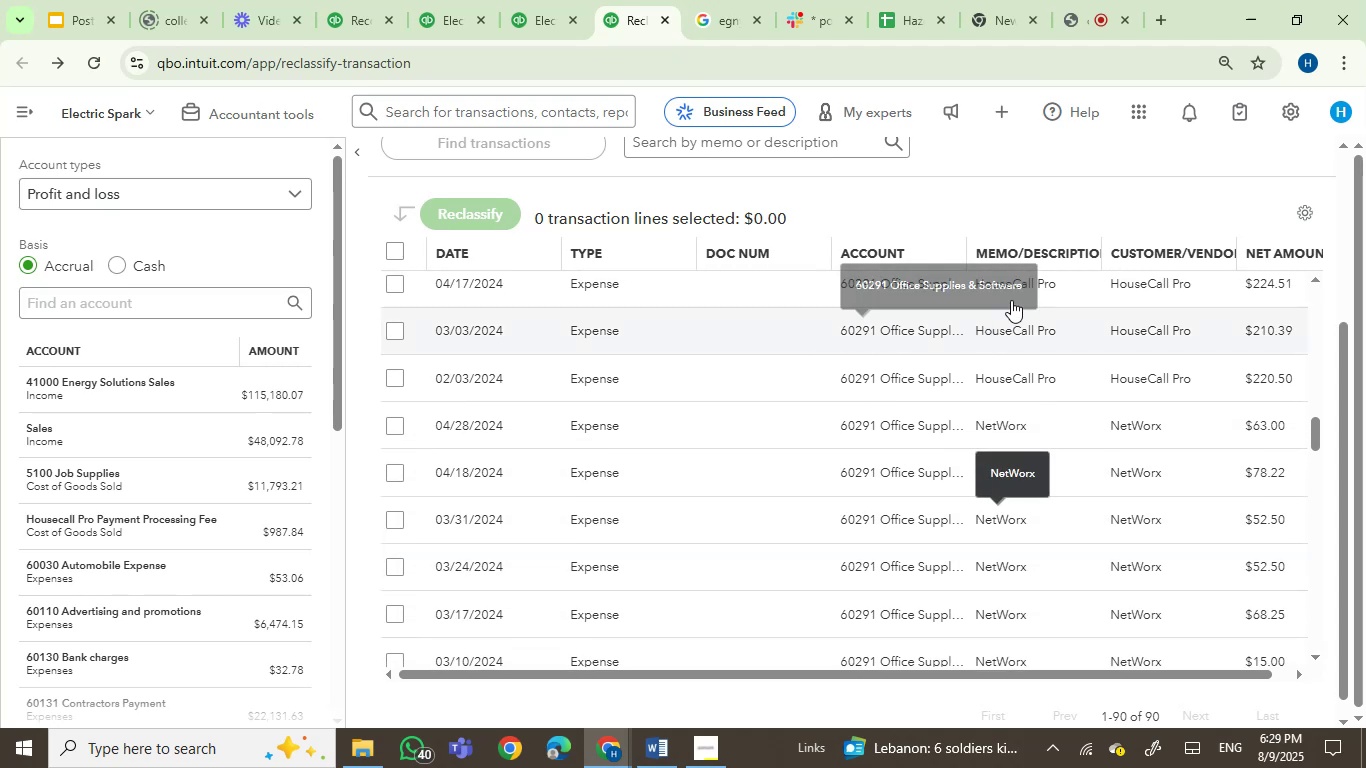 
mouse_move([1035, 305])
 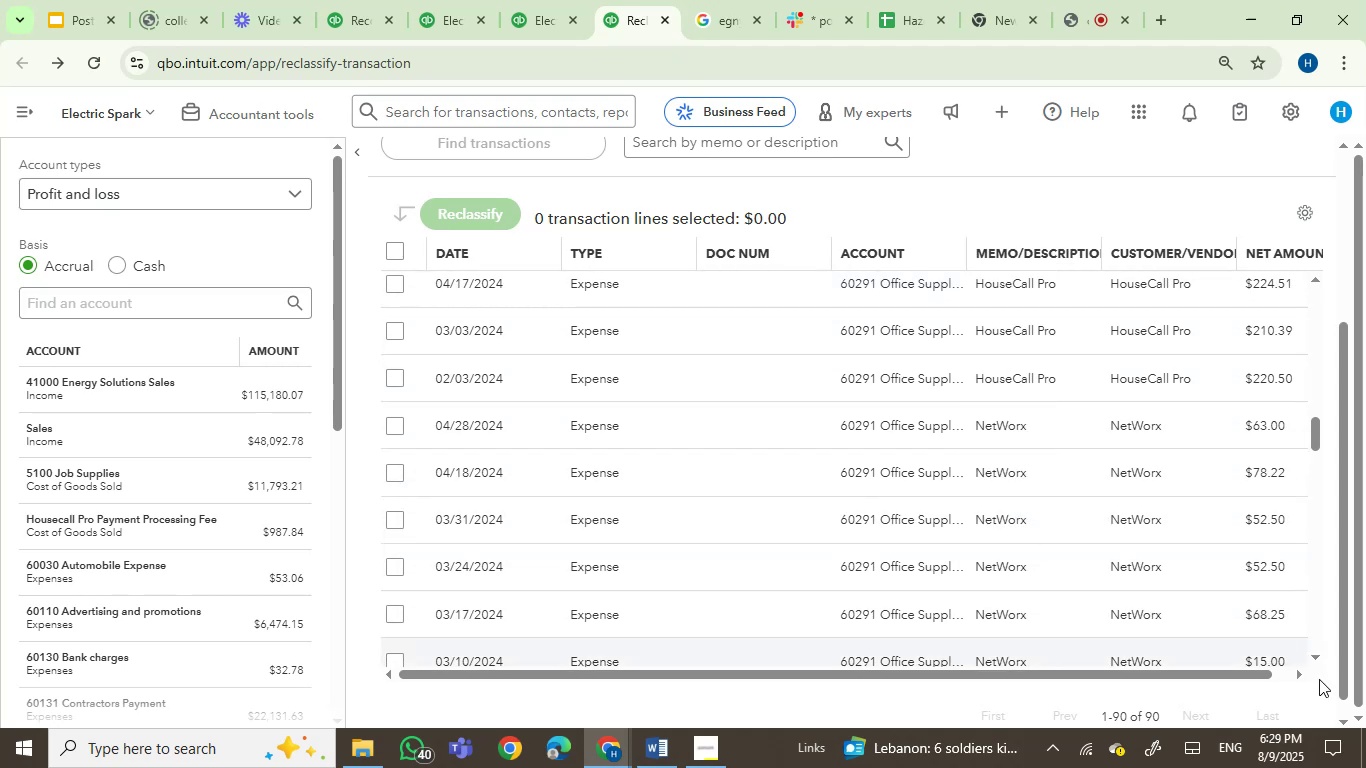 
wait(5.55)
 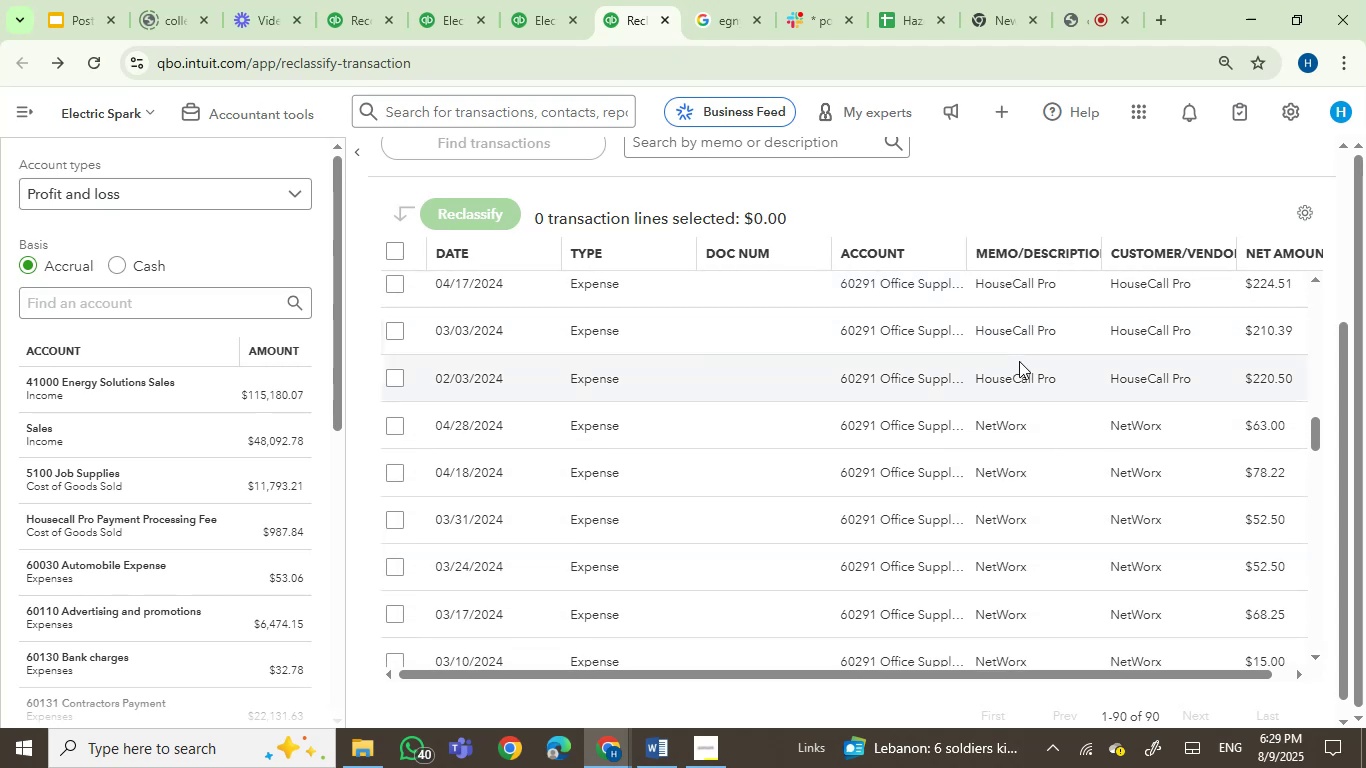 
double_click([1316, 659])
 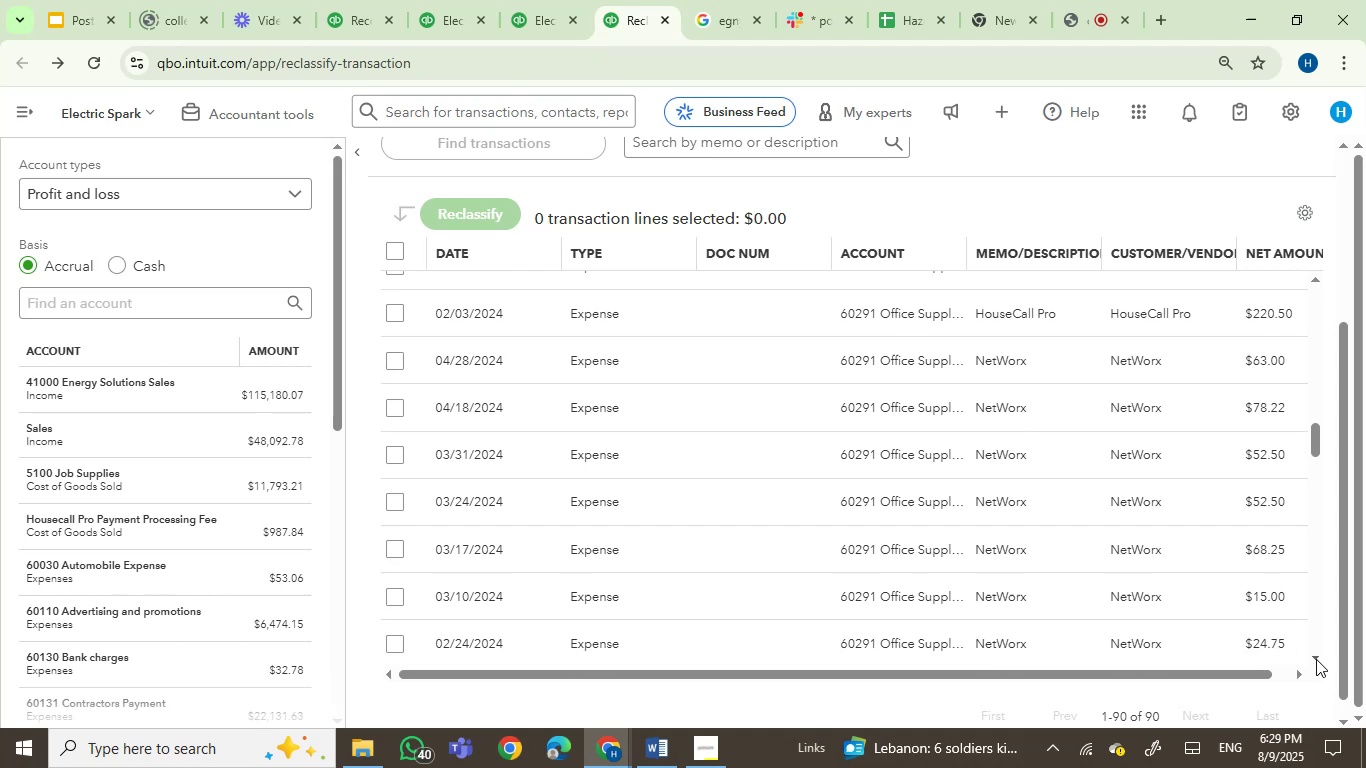 
triple_click([1316, 659])
 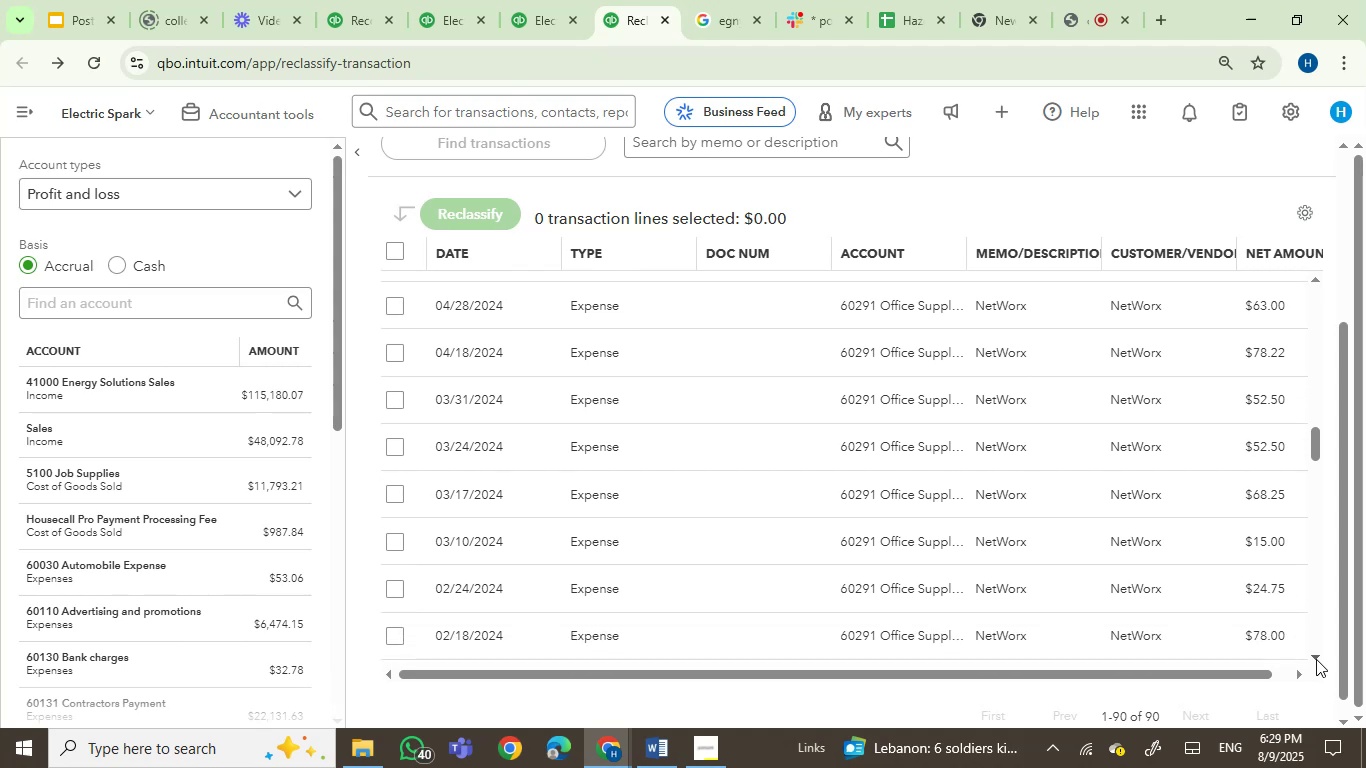 
triple_click([1316, 659])
 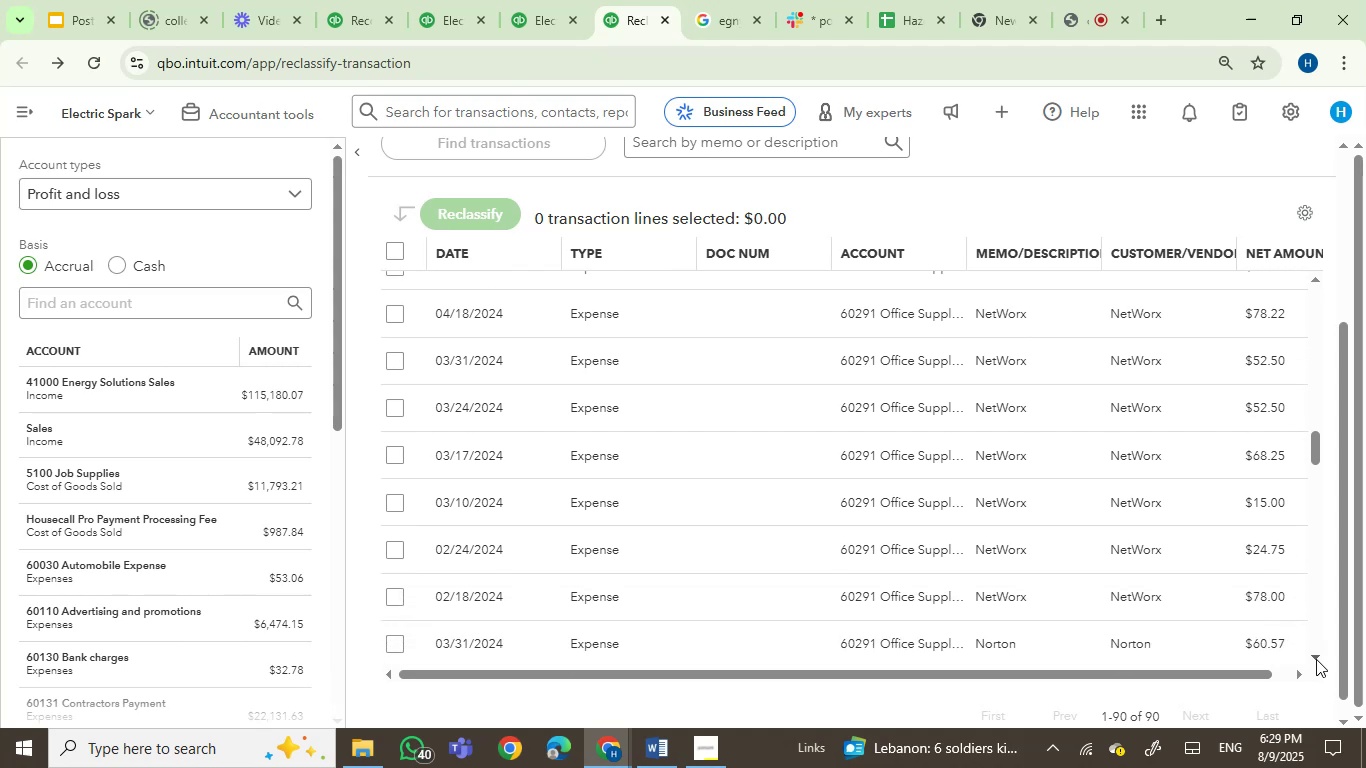 
triple_click([1316, 659])
 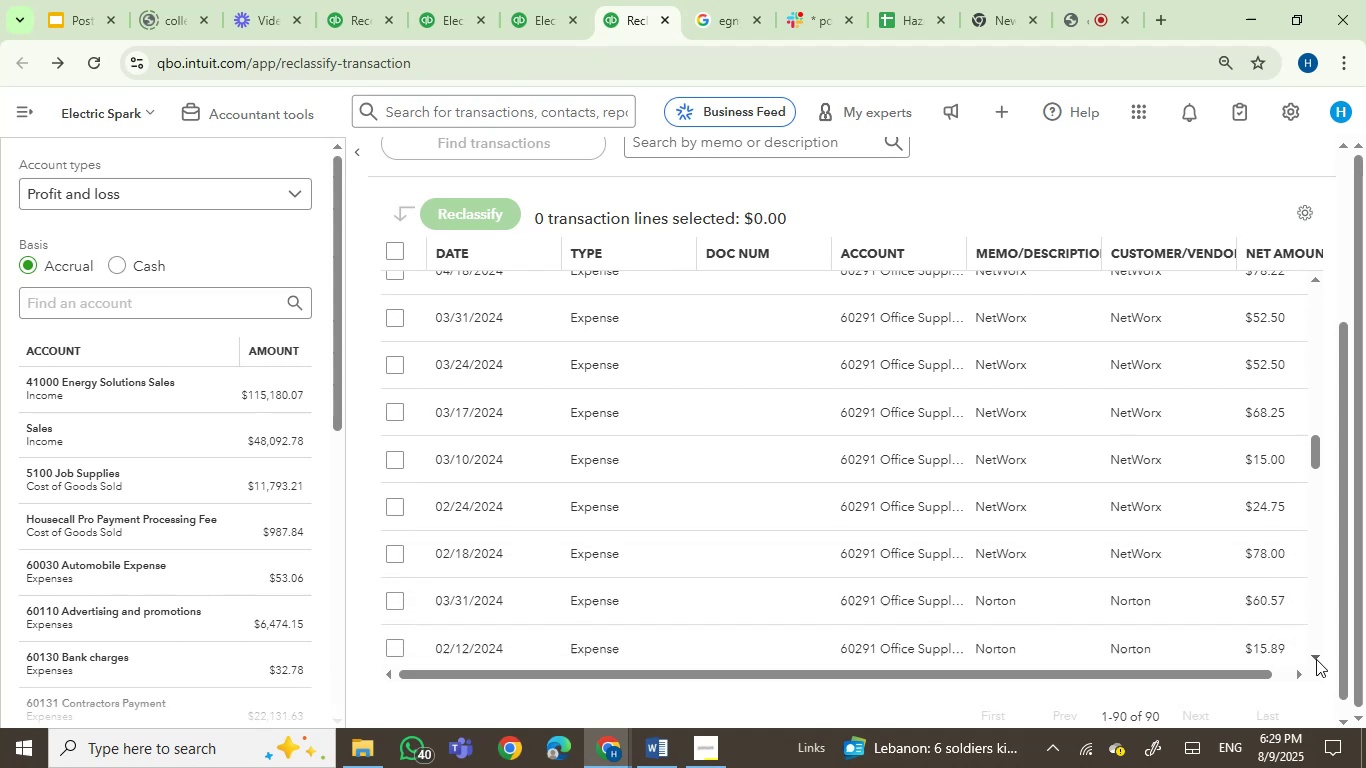 
triple_click([1316, 659])
 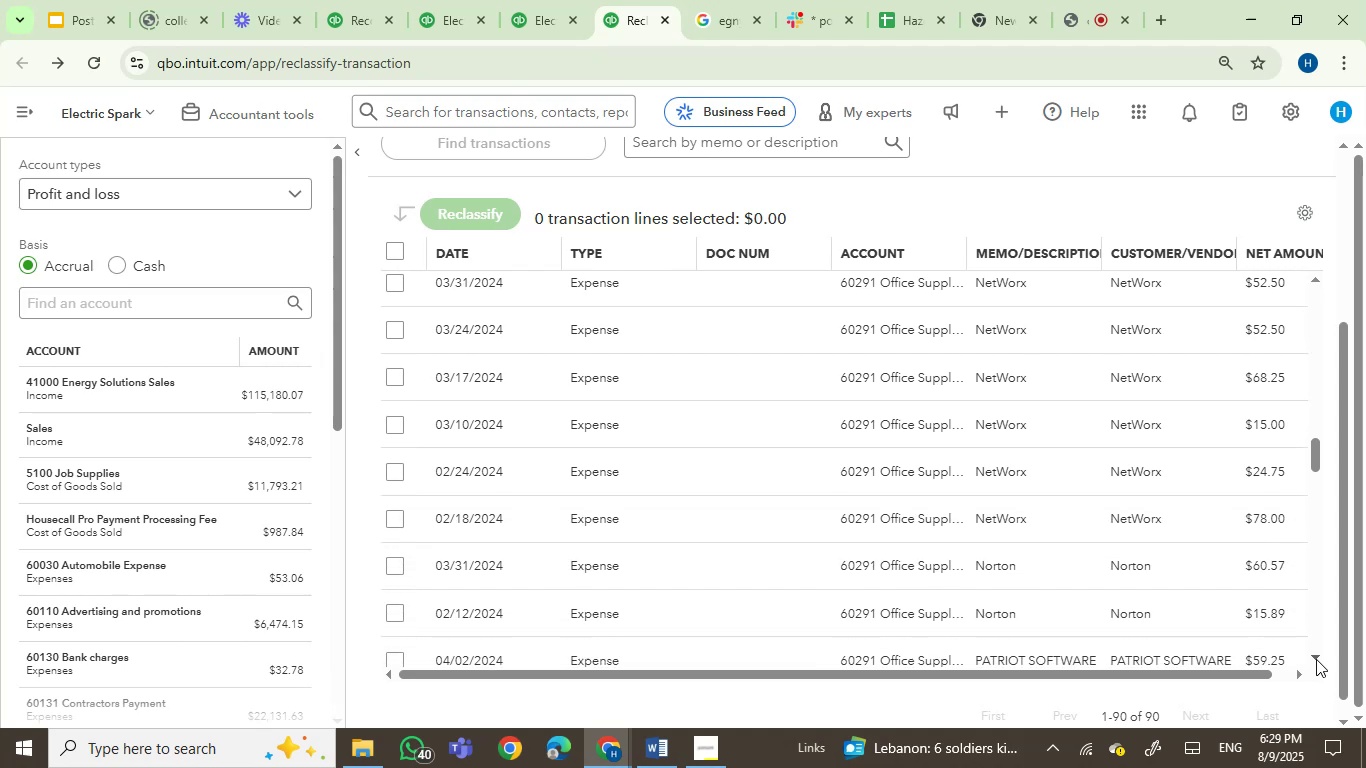 
triple_click([1316, 659])
 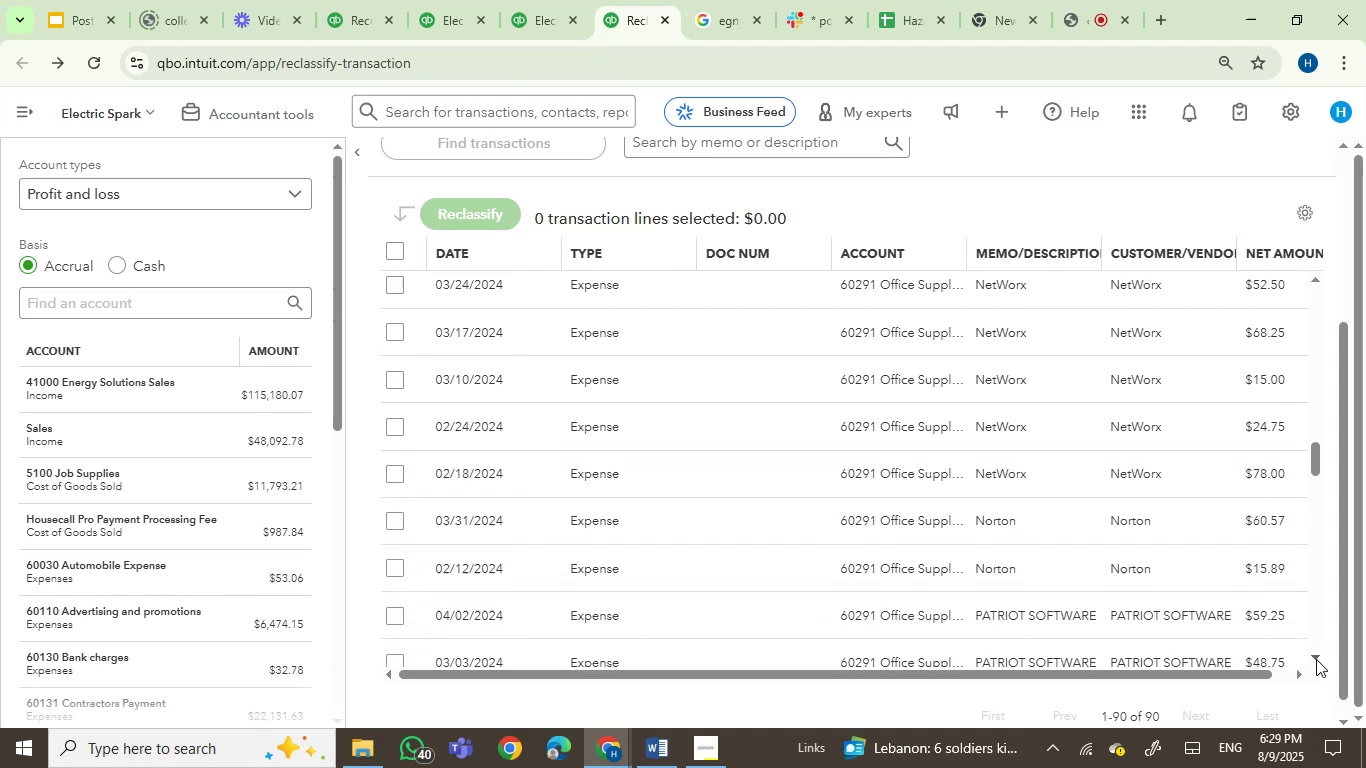 
triple_click([1316, 659])
 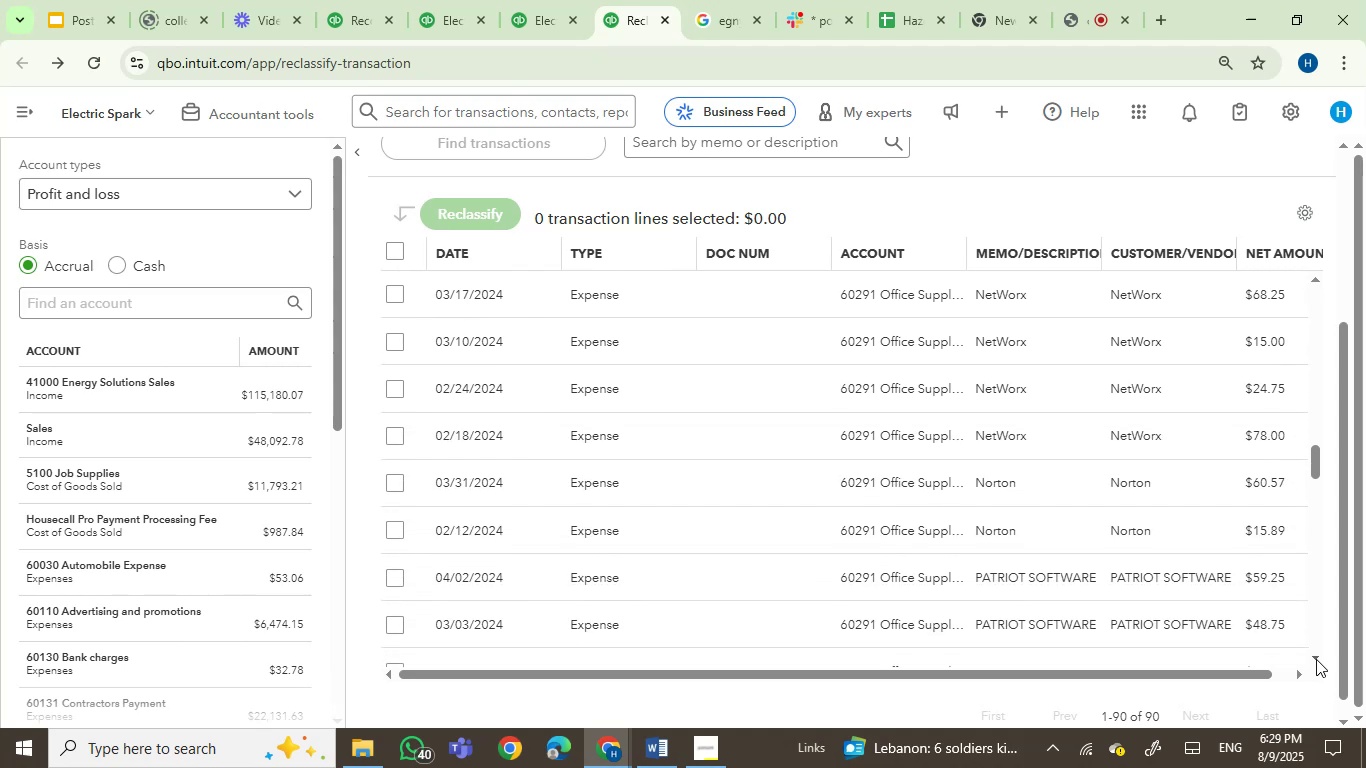 
triple_click([1316, 659])
 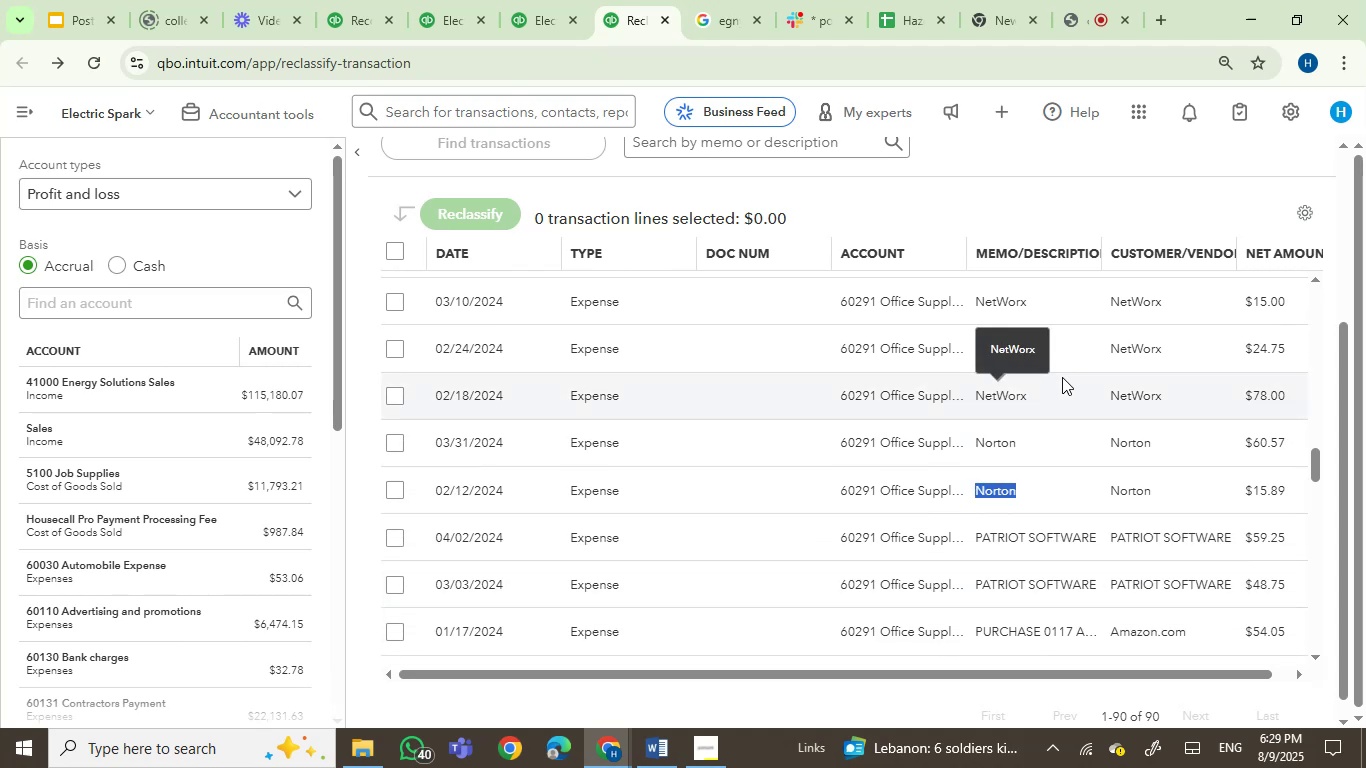 
wait(5.1)
 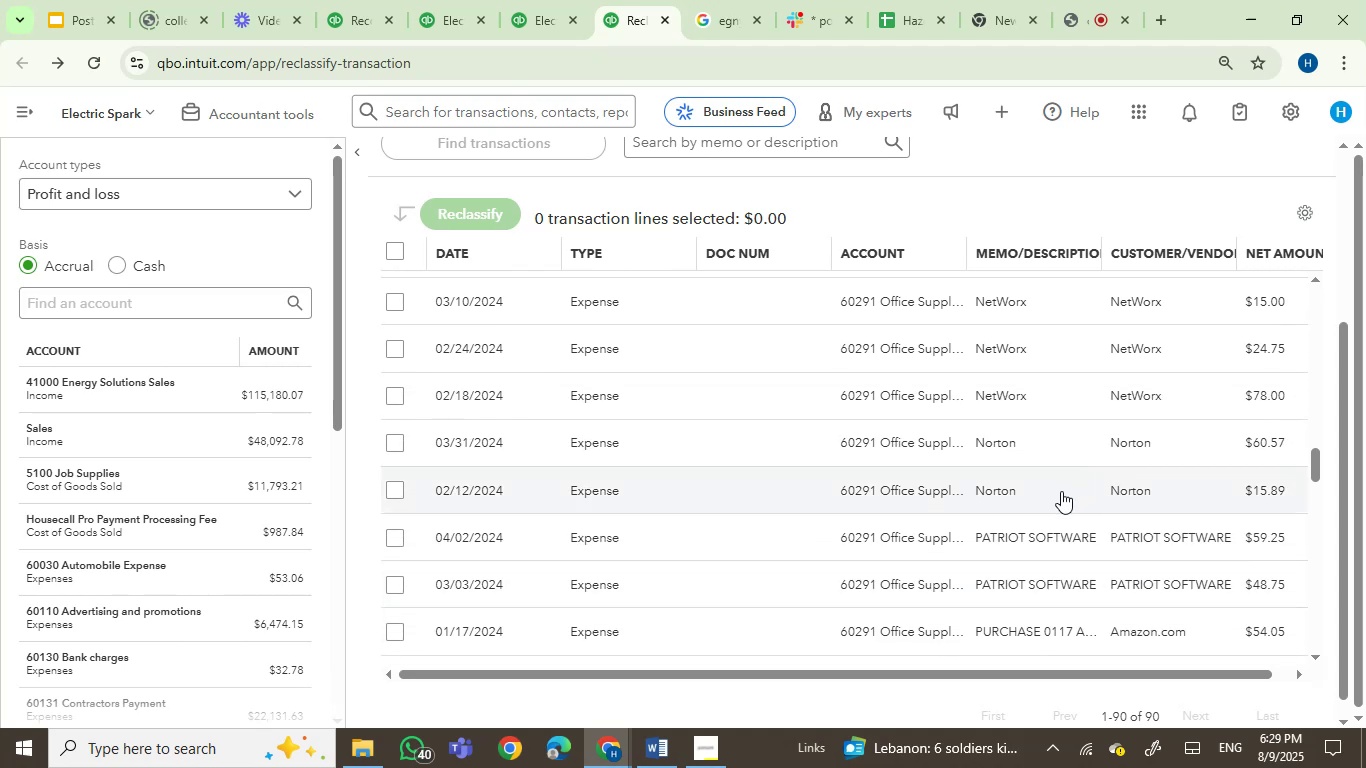 
key(Control+C)
 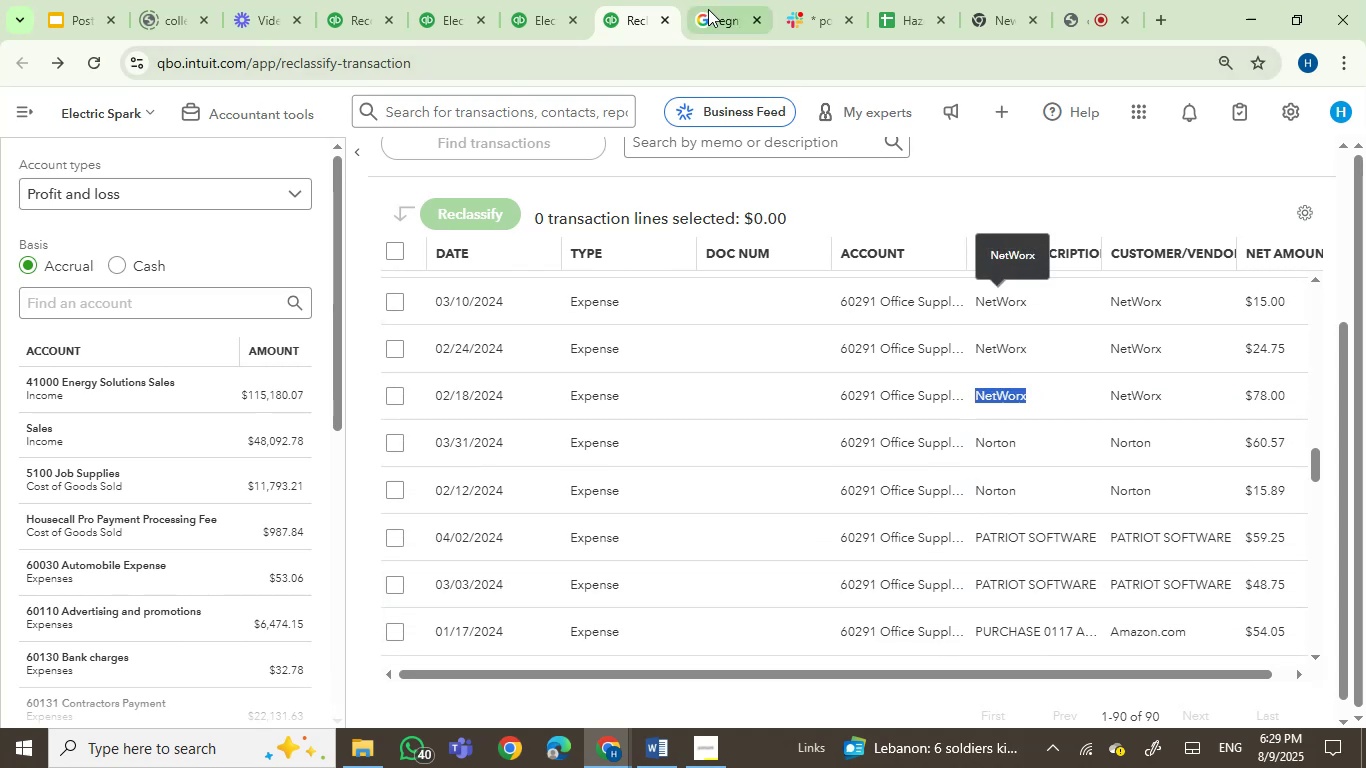 
left_click([707, 9])
 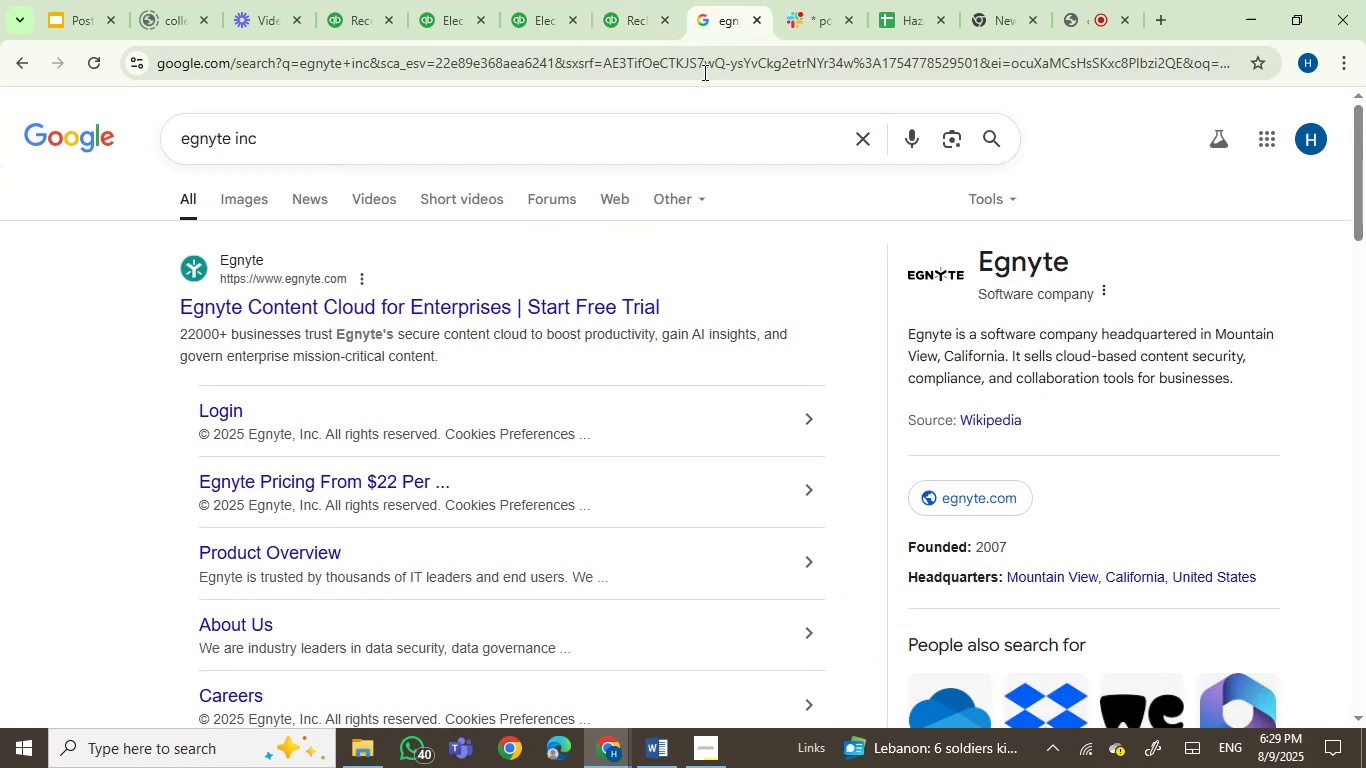 
key(Control+ControlLeft)
 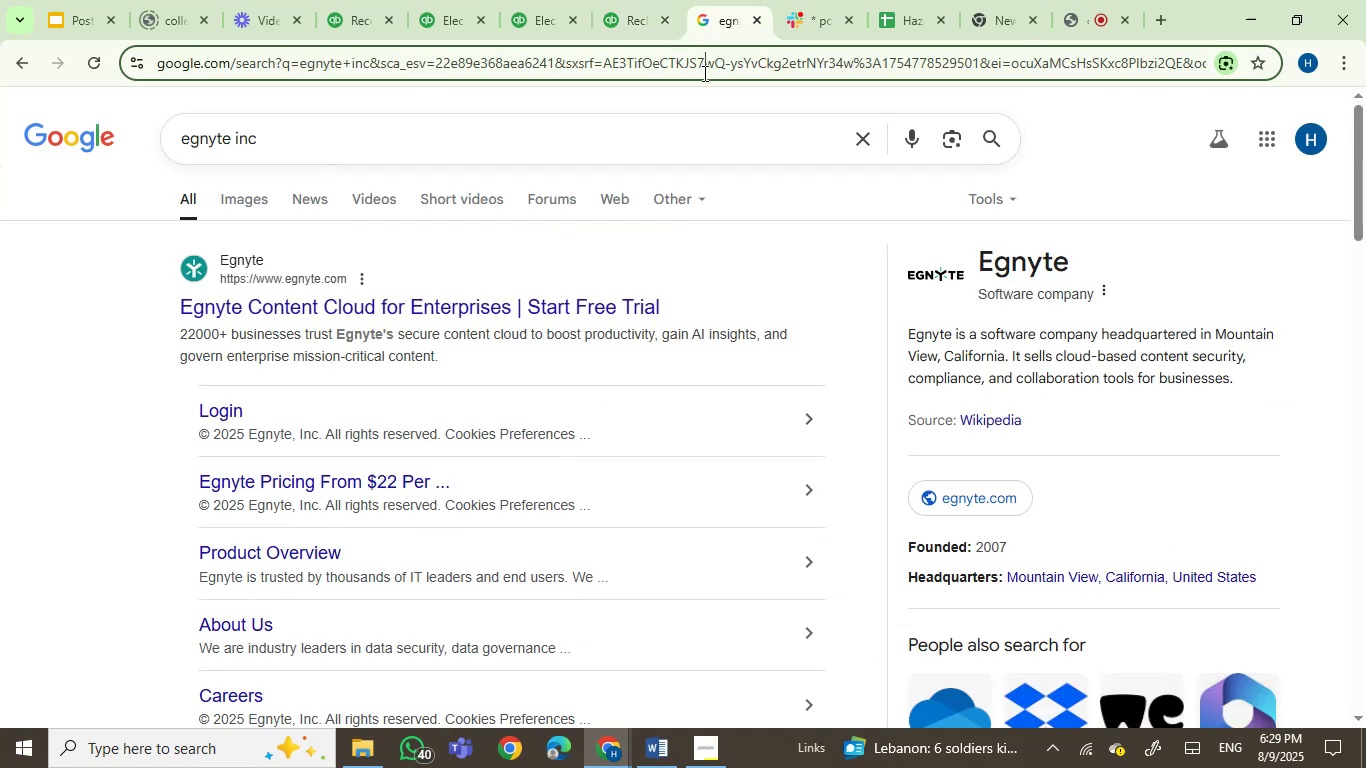 
double_click([703, 73])
 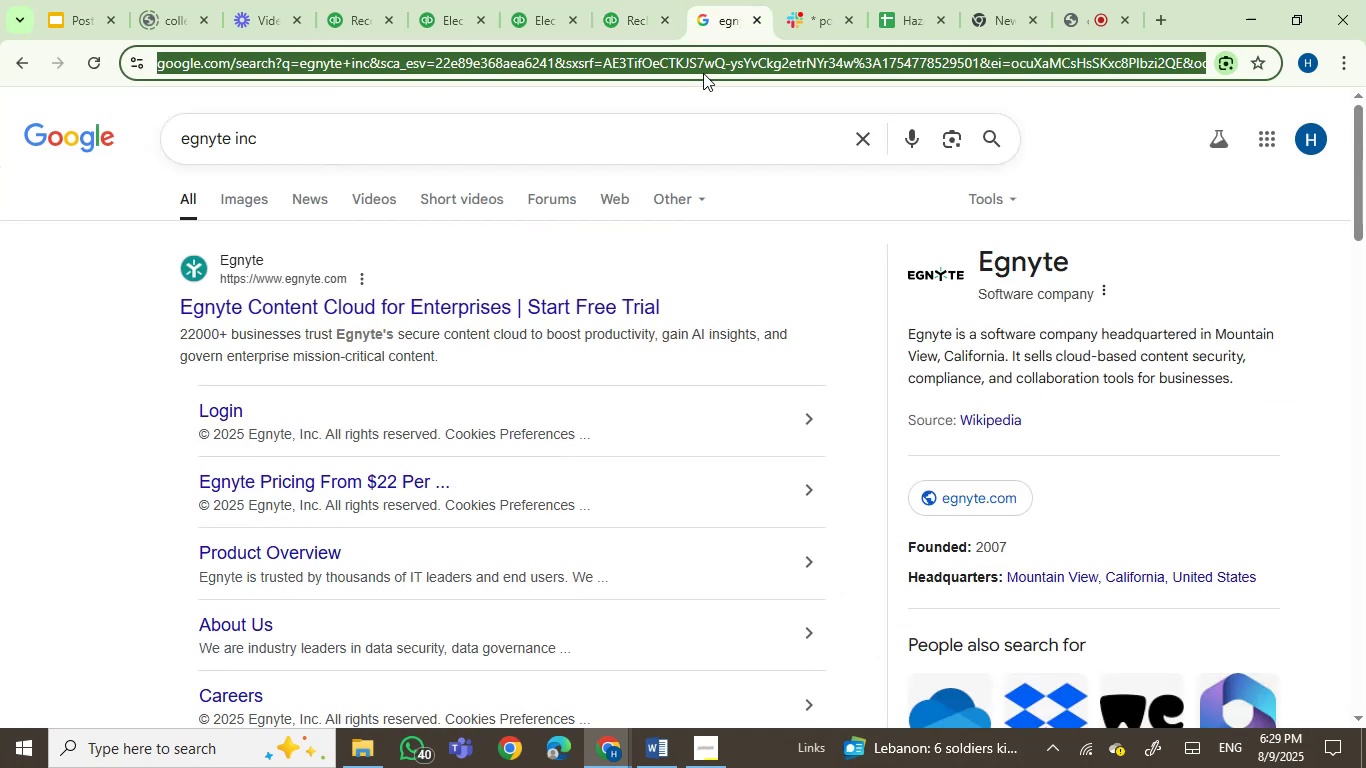 
key(Control+V)
 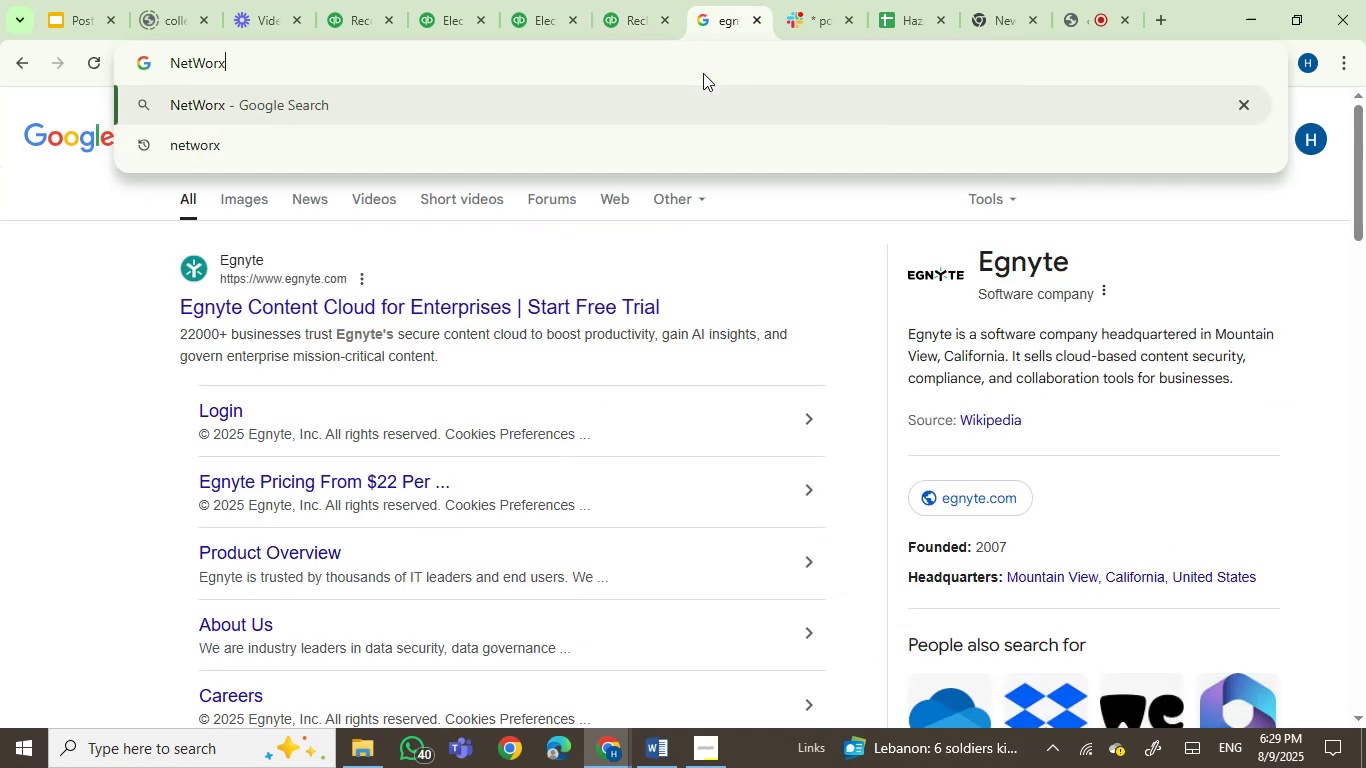 
key(Enter)
 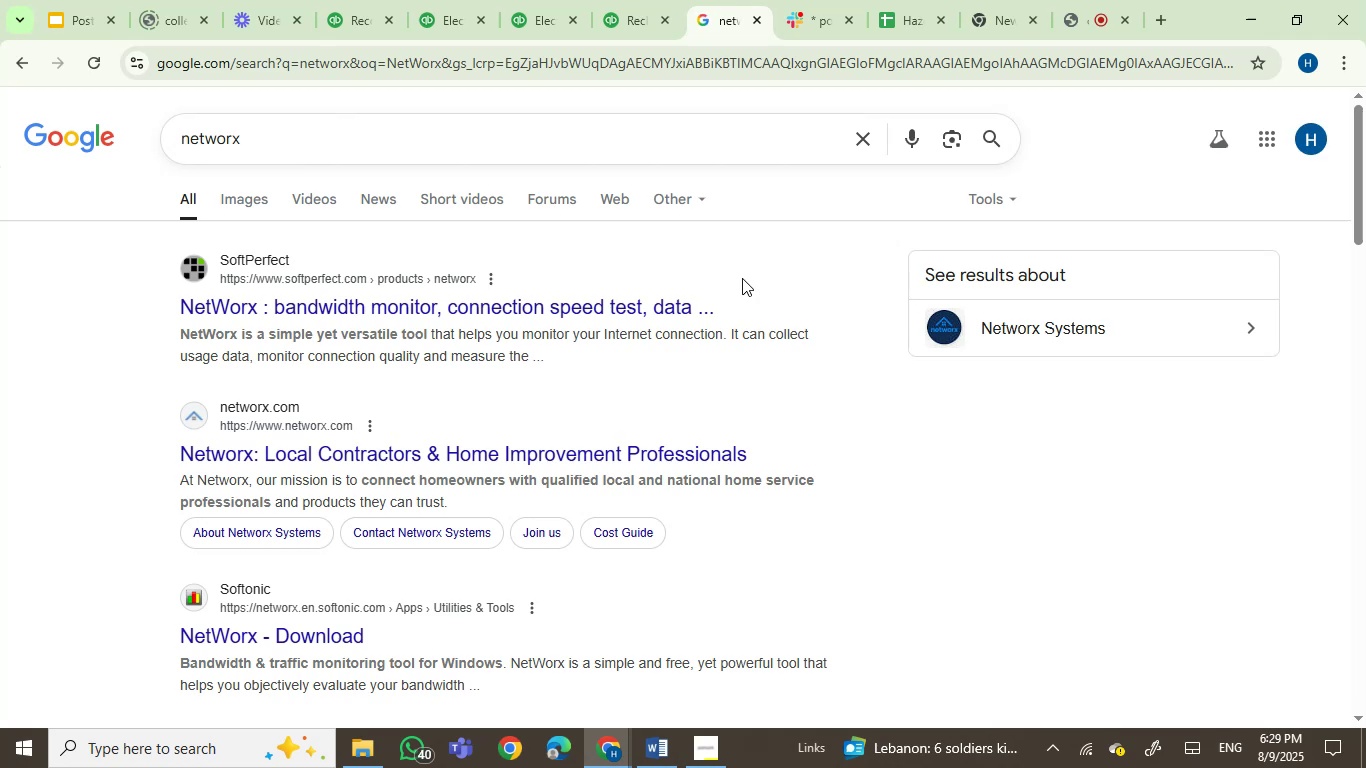 
wait(5.49)
 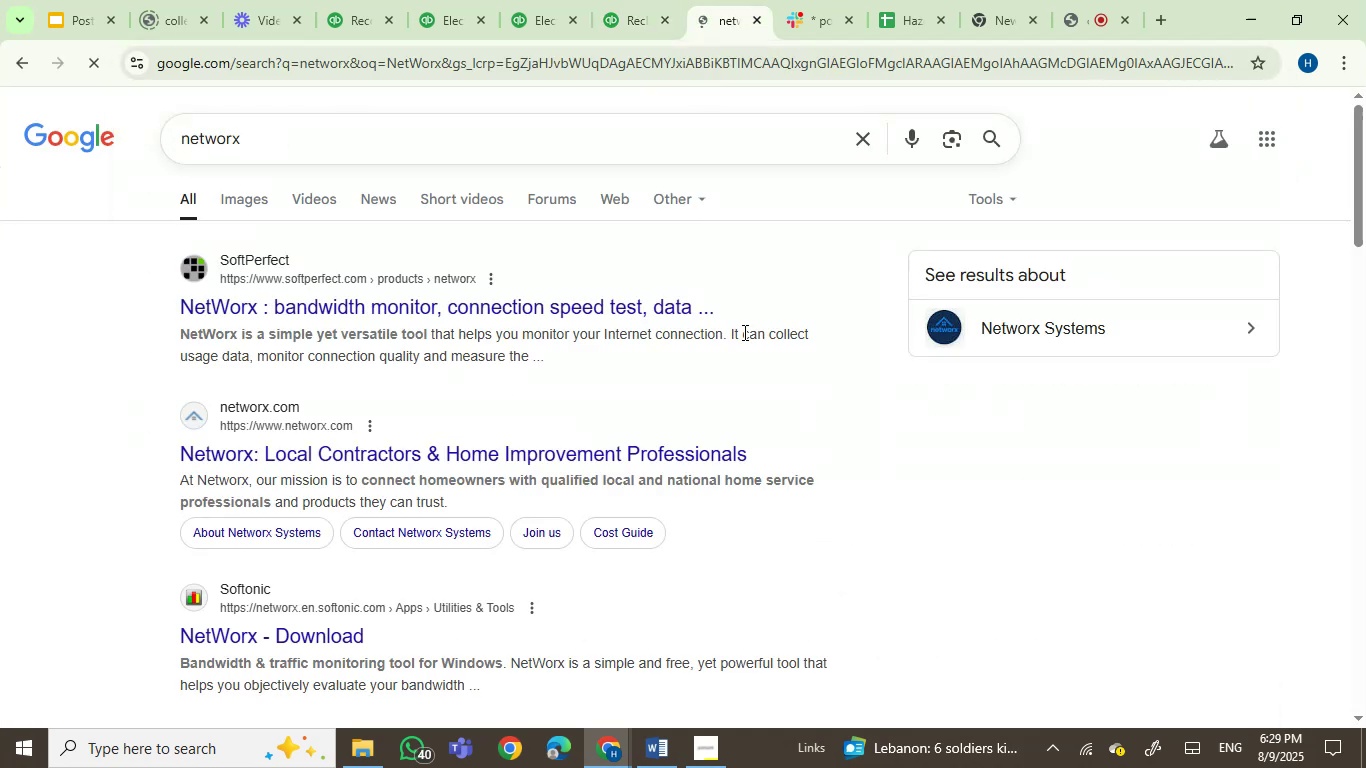 
left_click([629, 17])
 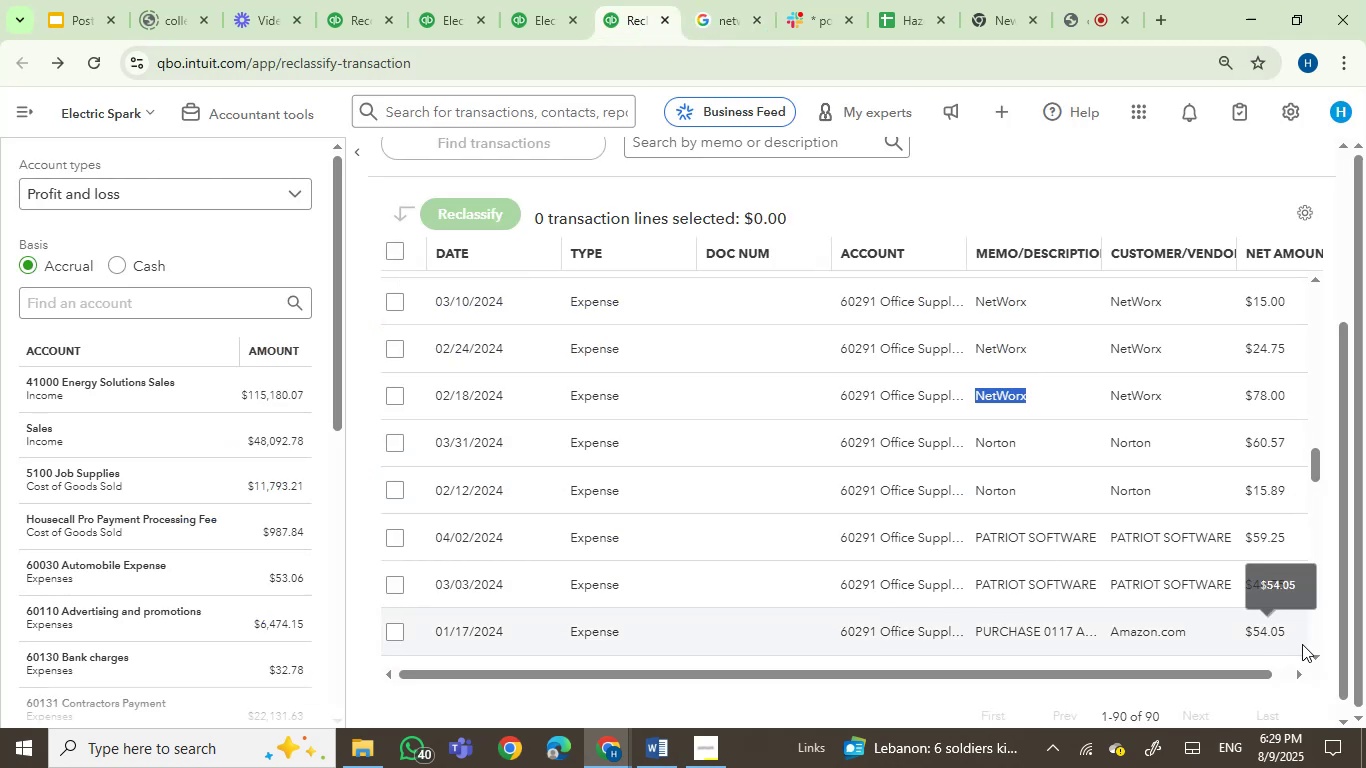 
double_click([1312, 657])
 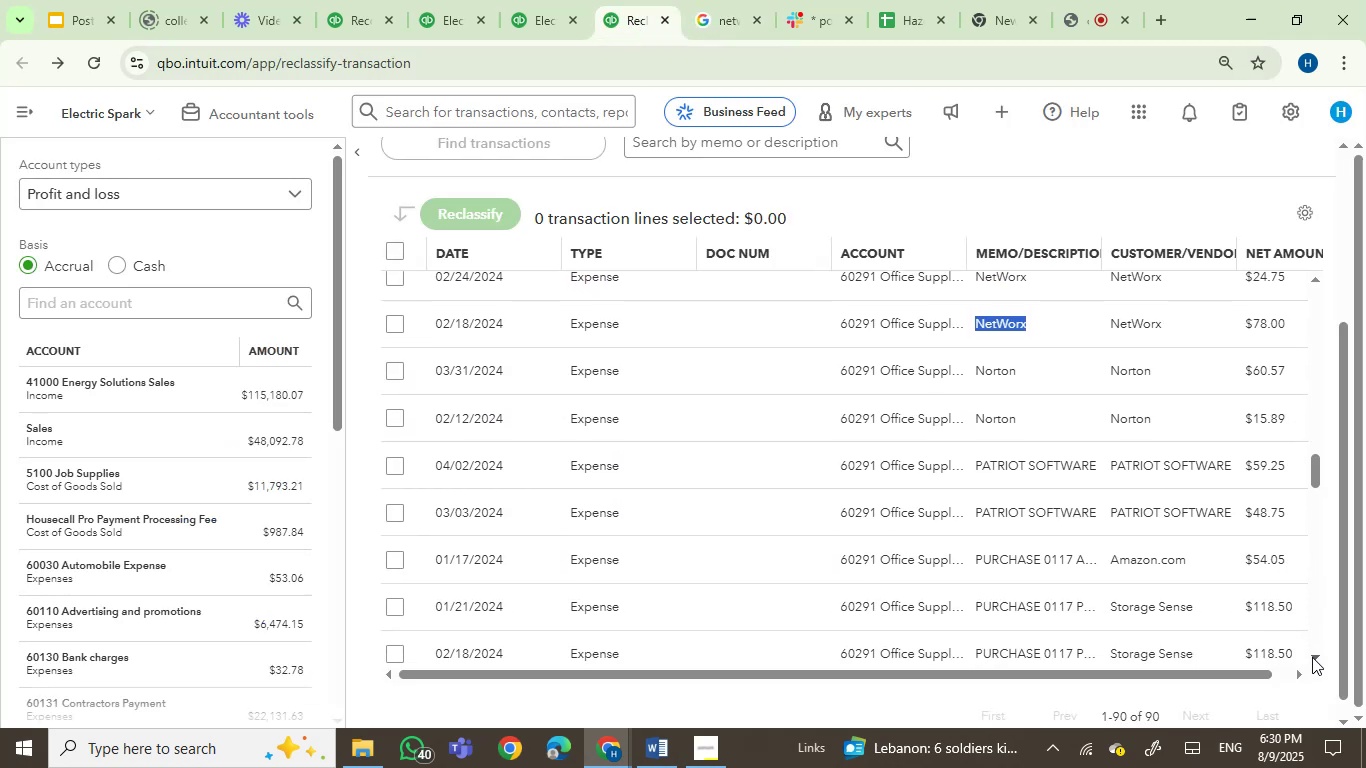 
triple_click([1312, 657])
 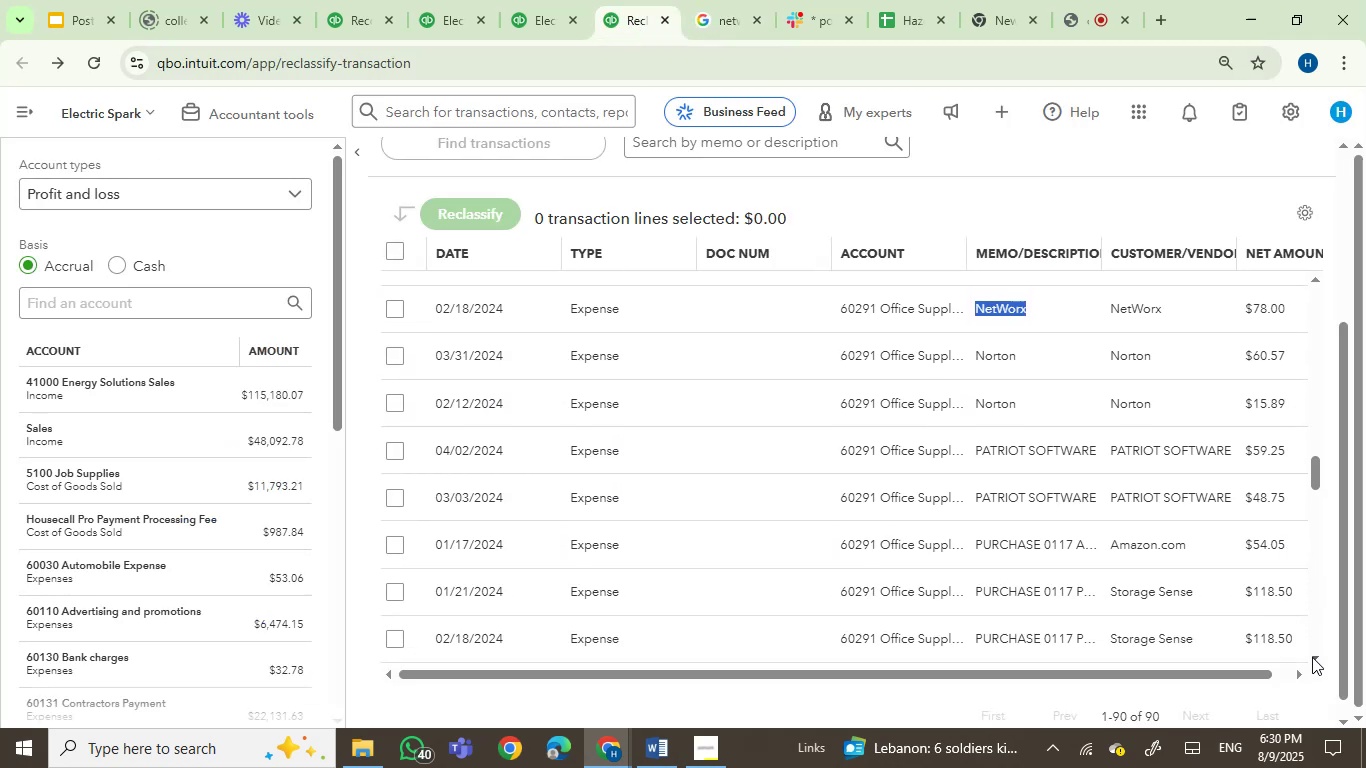 
triple_click([1312, 657])
 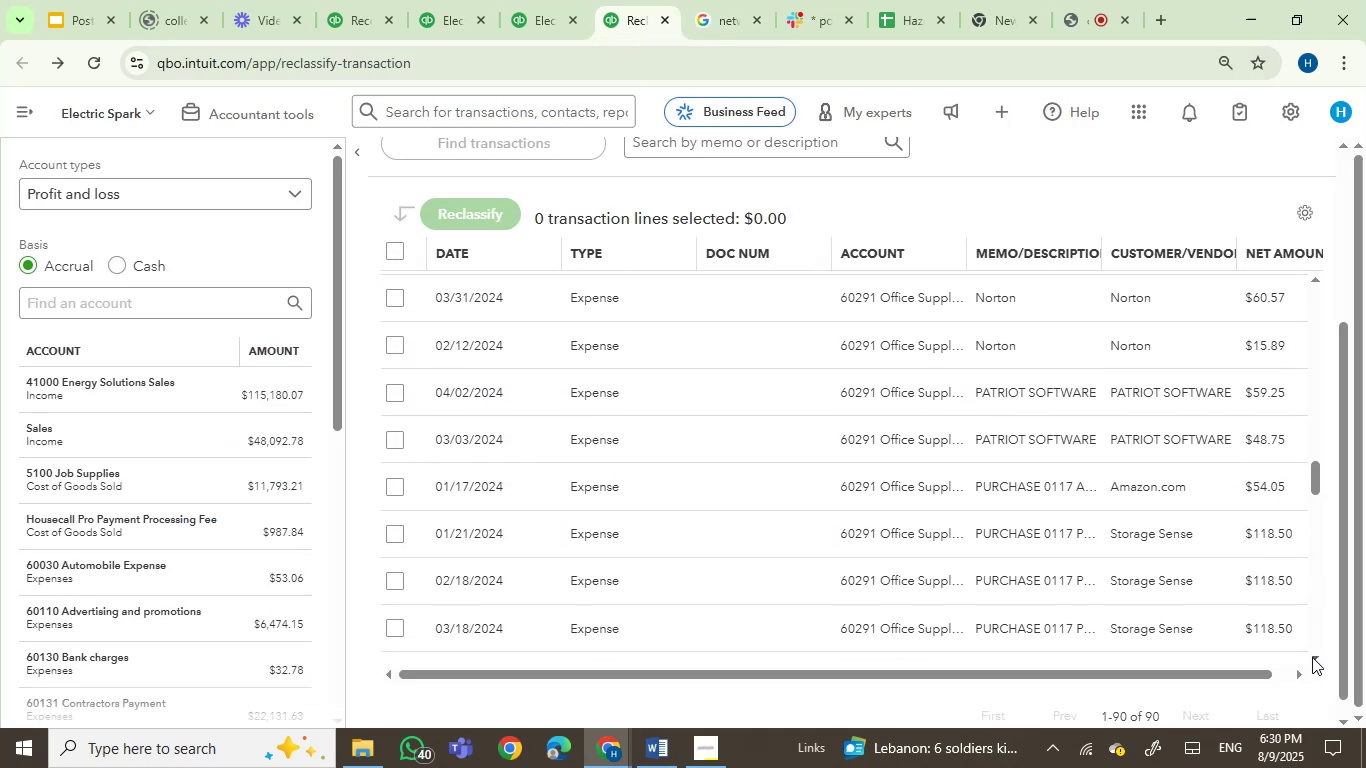 
triple_click([1312, 657])
 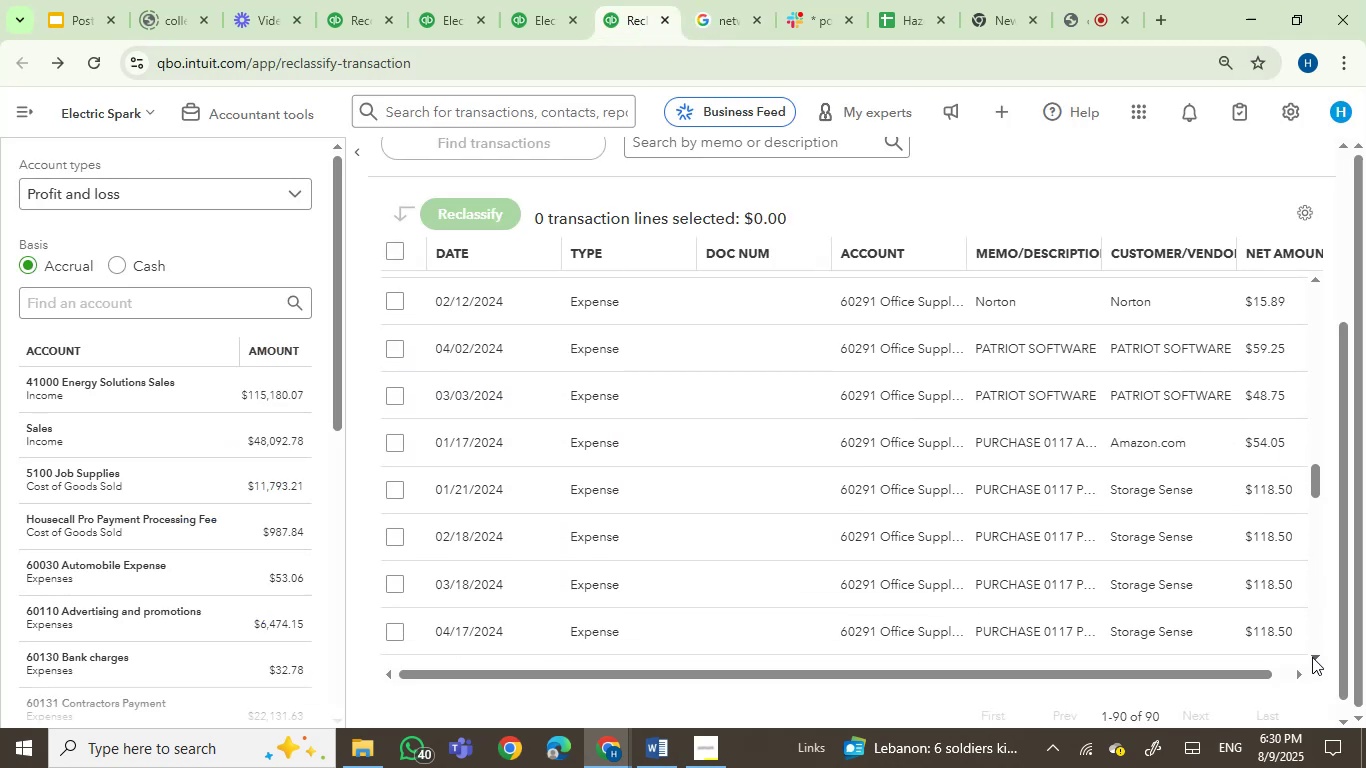 
triple_click([1312, 657])
 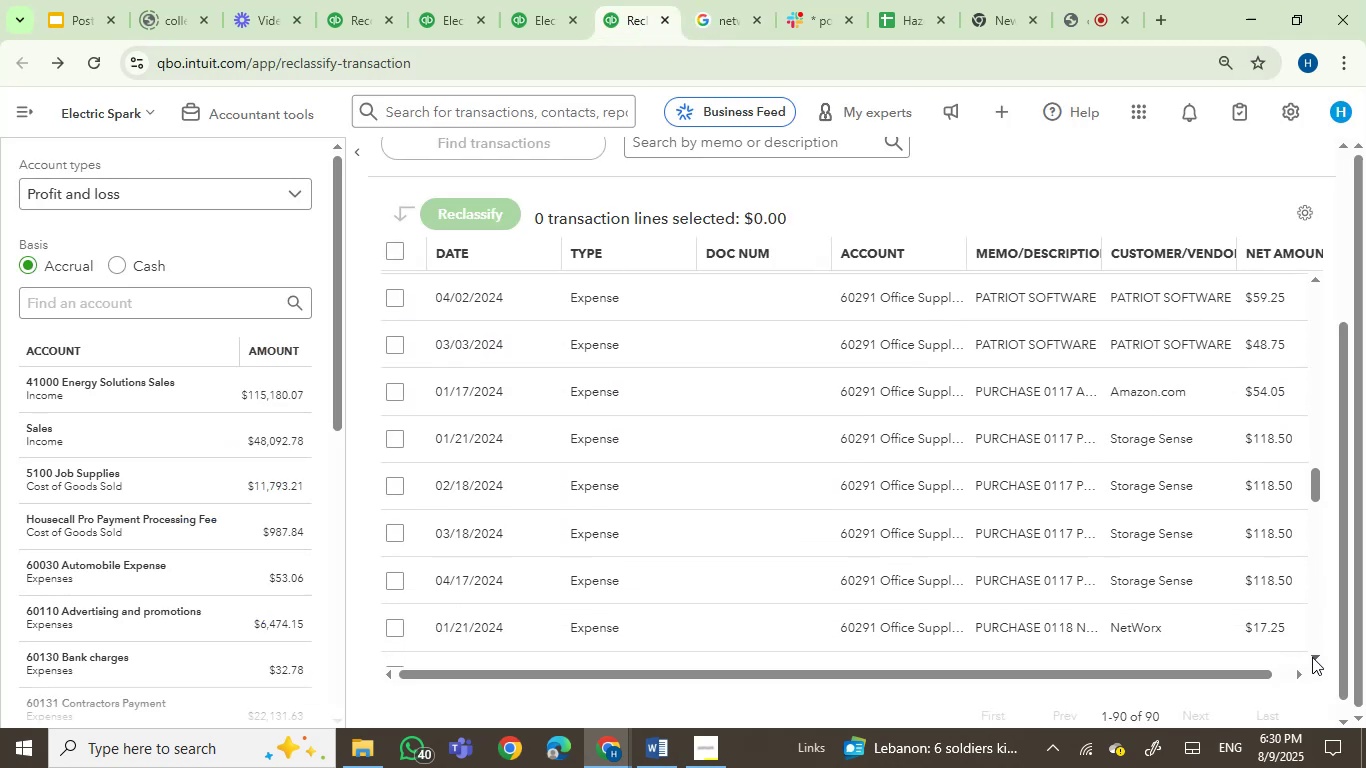 
triple_click([1312, 657])
 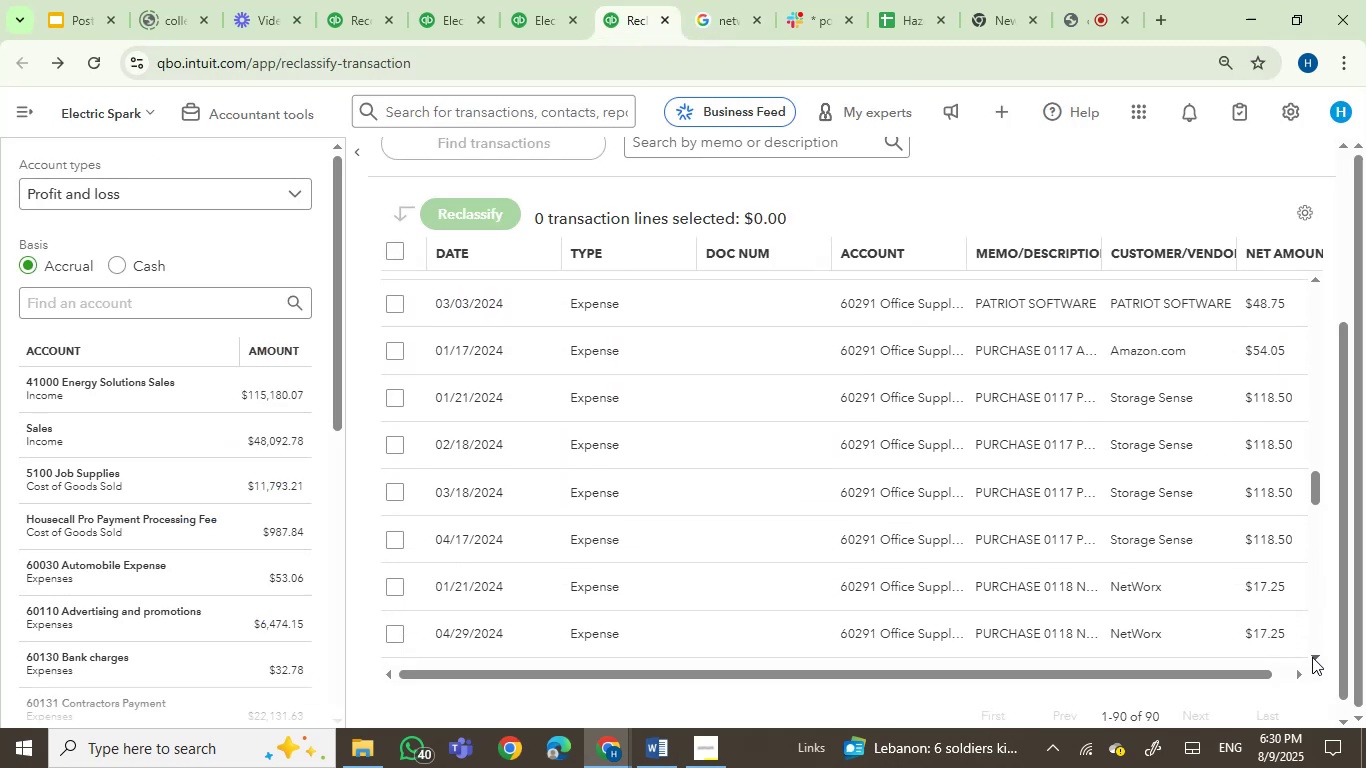 
triple_click([1312, 657])
 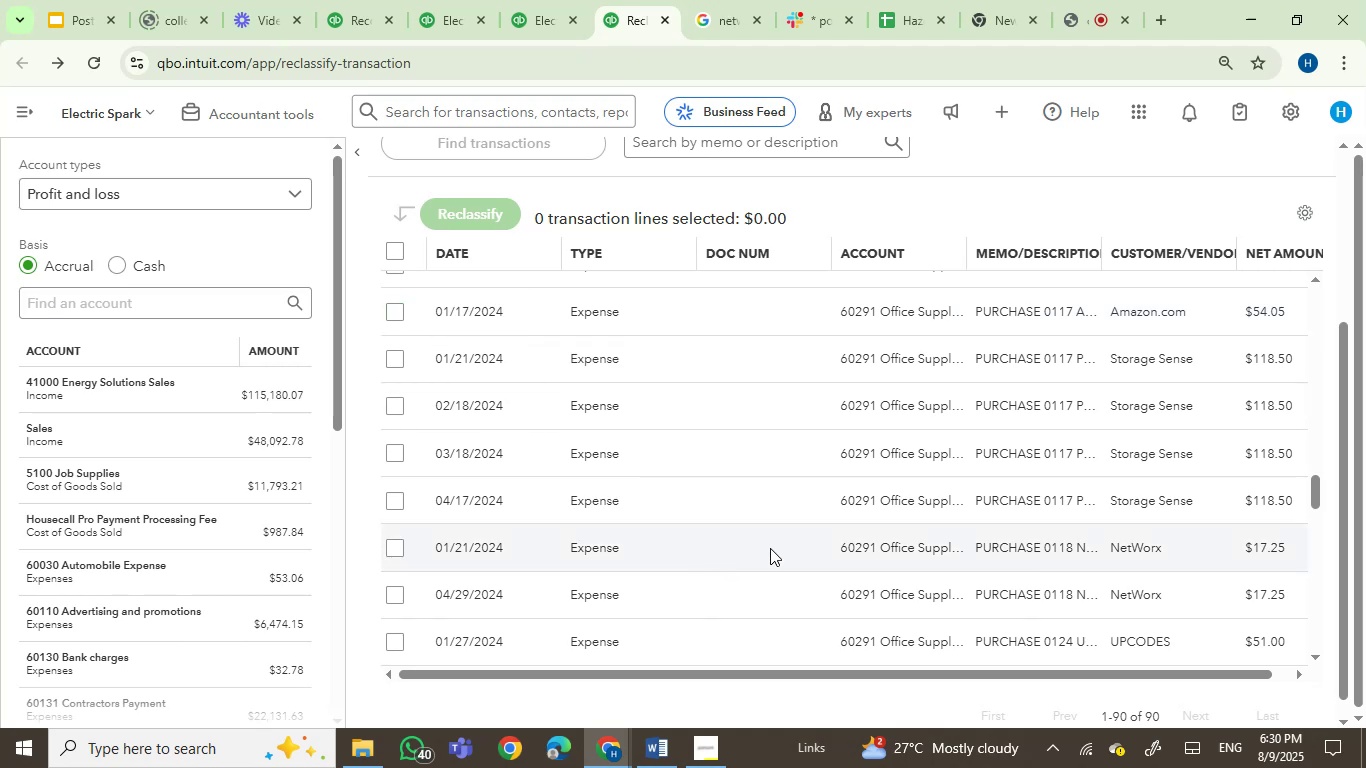 
wait(5.76)
 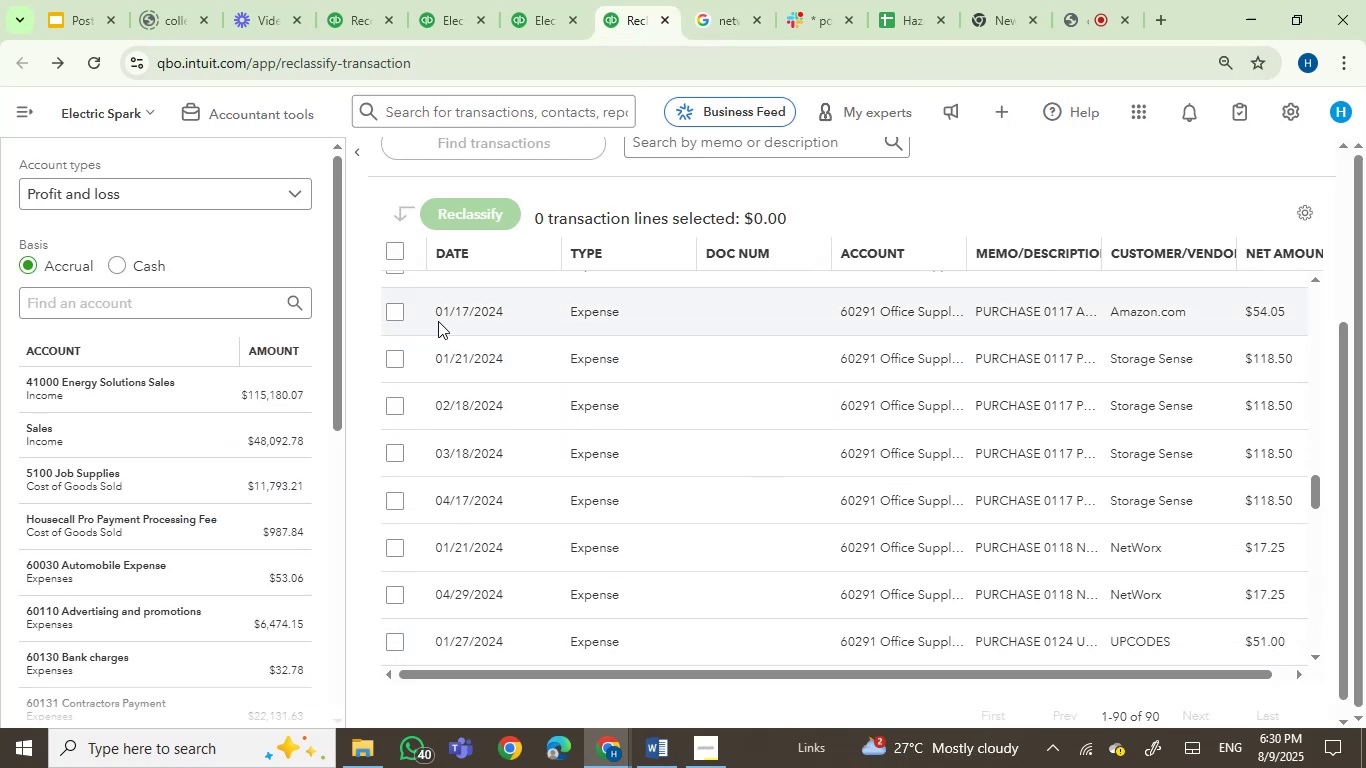 
double_click([1313, 659])
 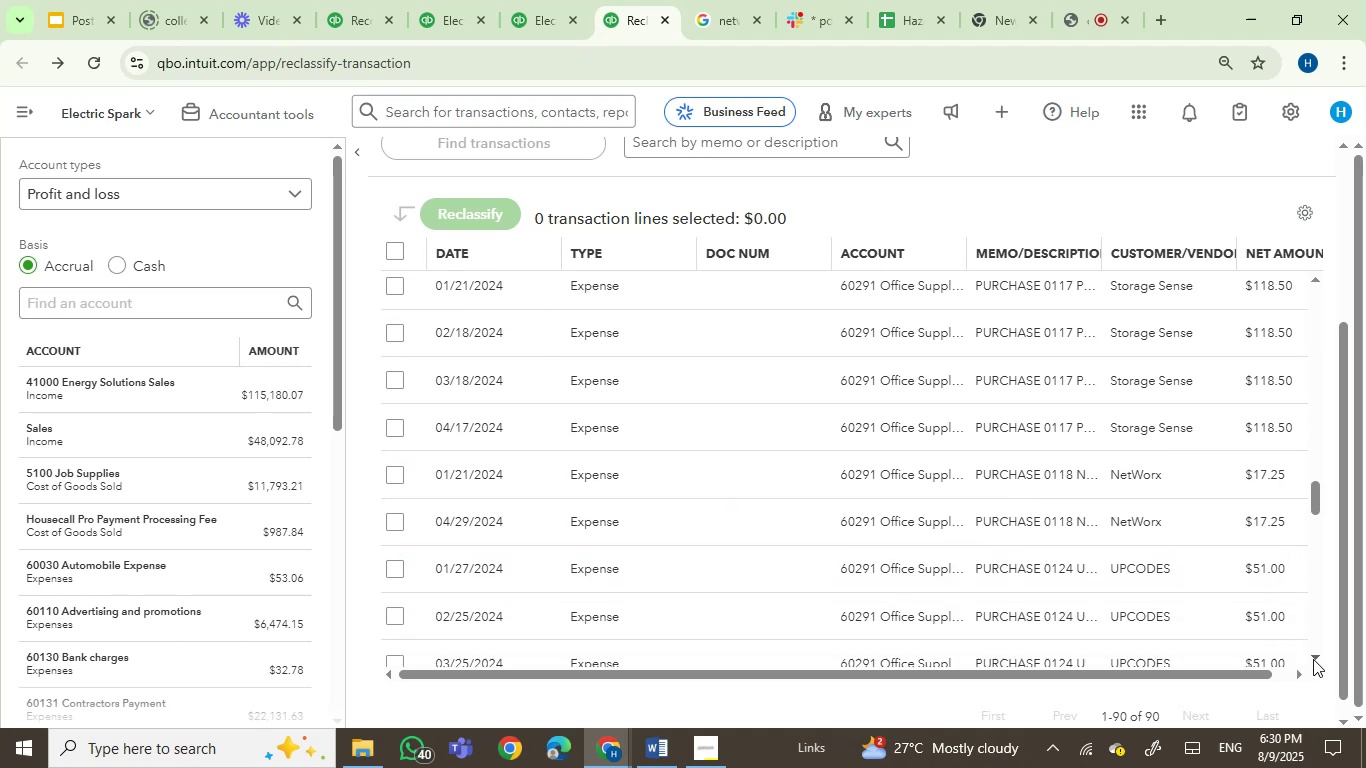 
triple_click([1313, 659])
 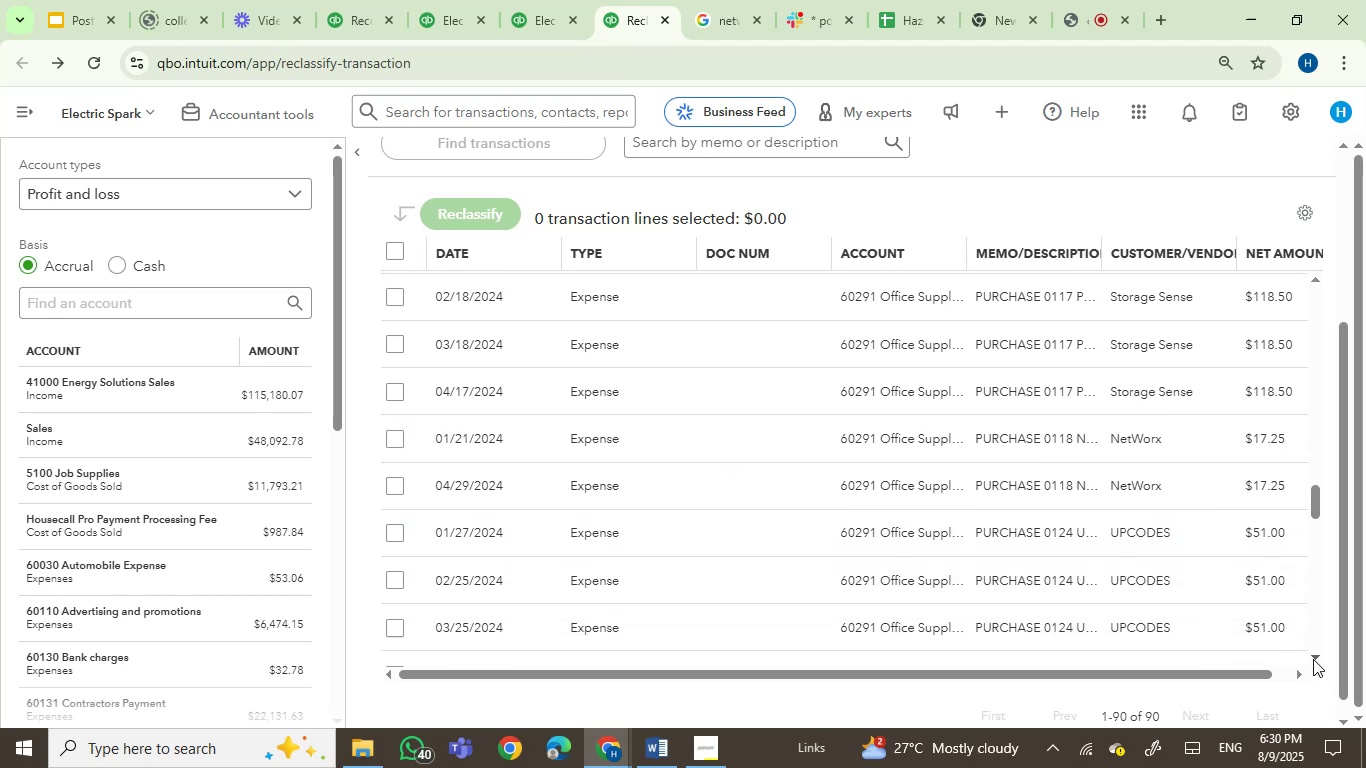 
triple_click([1313, 659])
 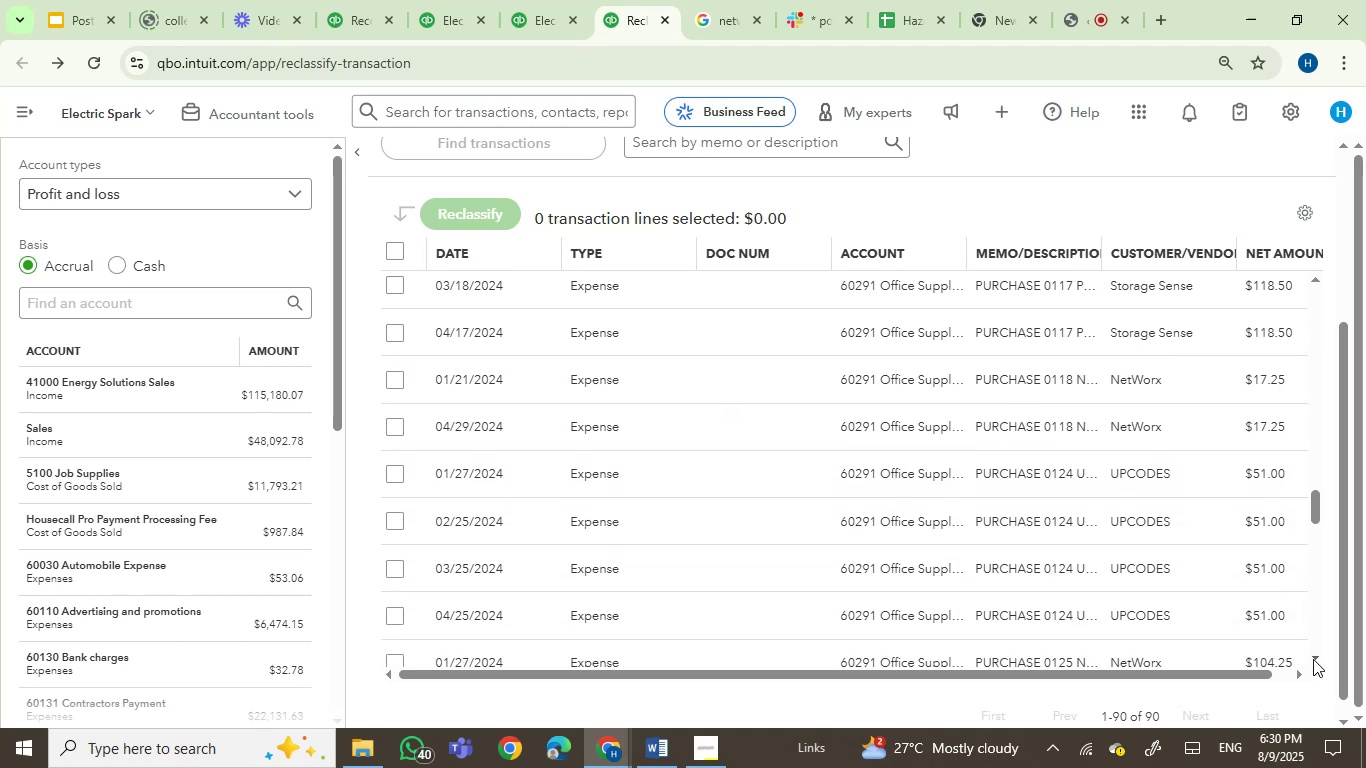 
triple_click([1313, 659])
 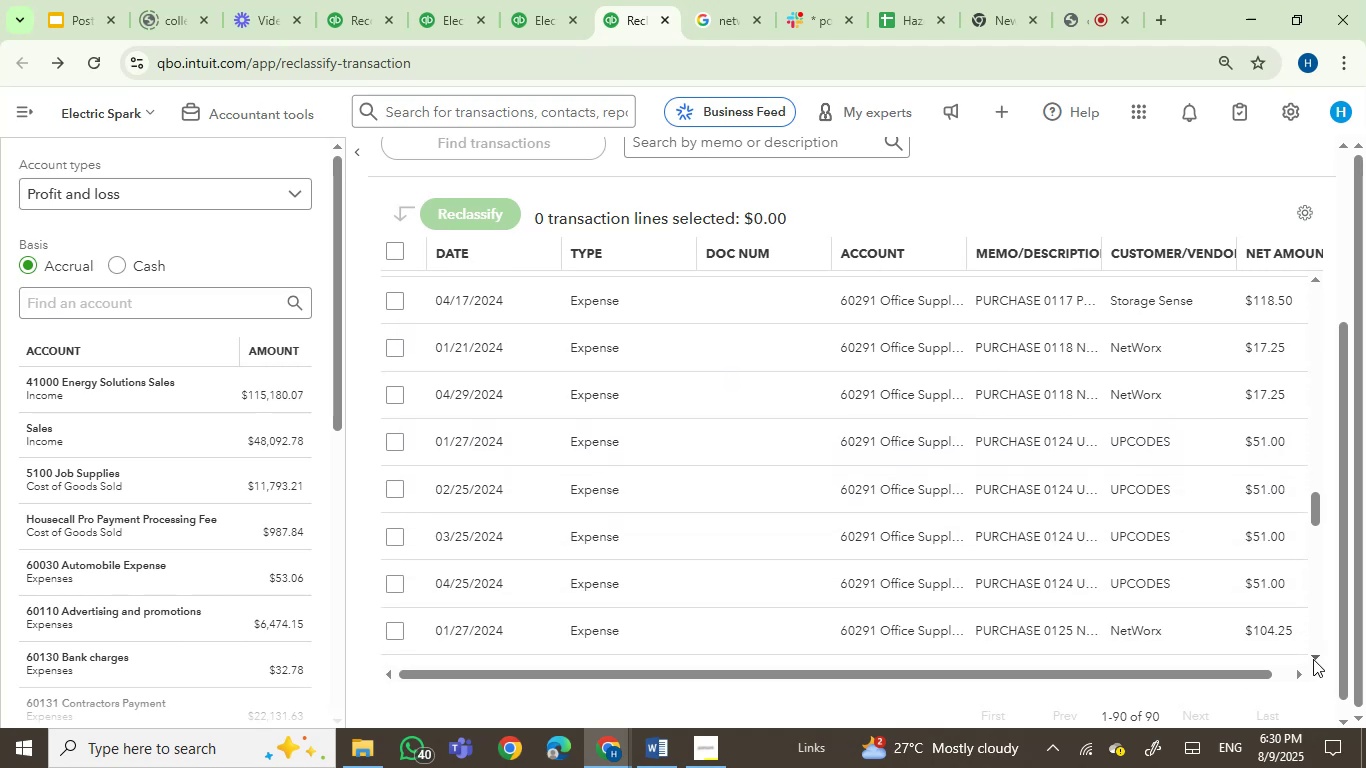 
triple_click([1313, 659])
 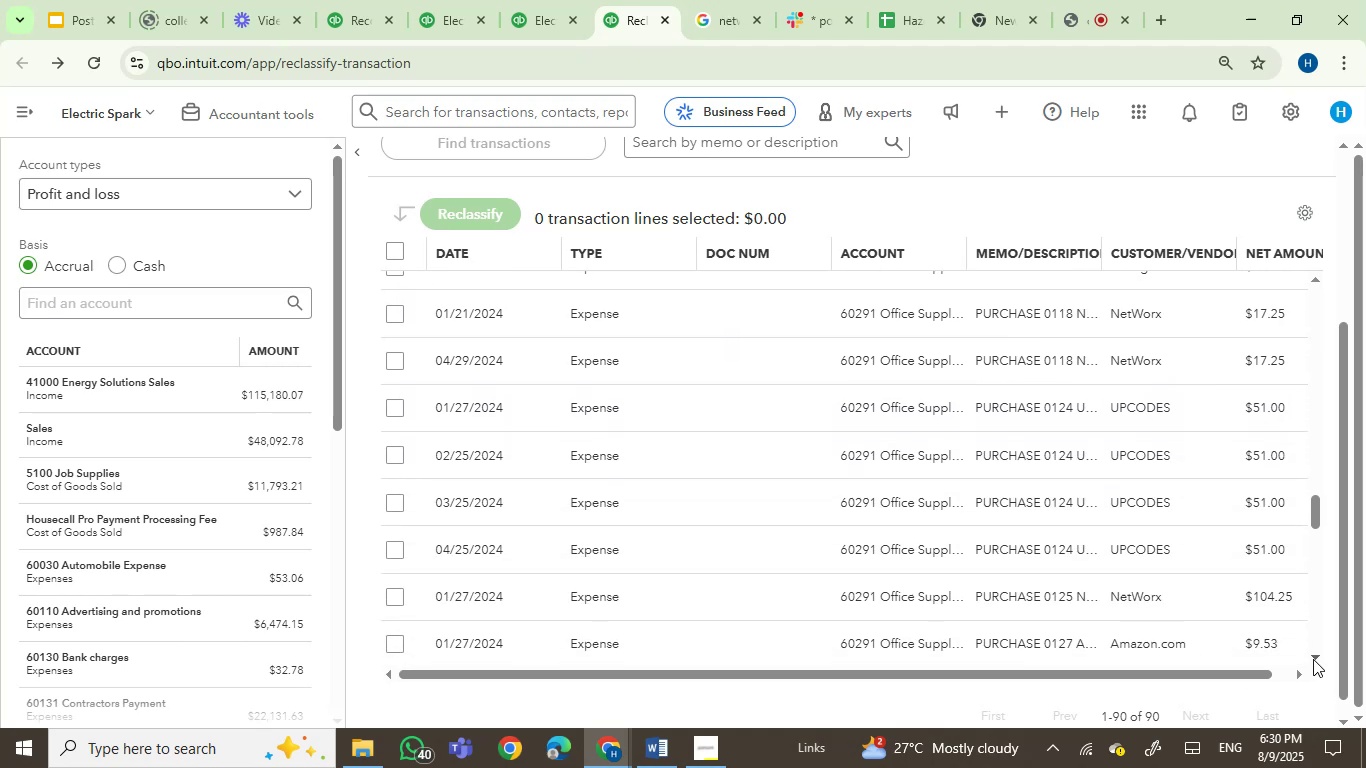 
triple_click([1313, 659])
 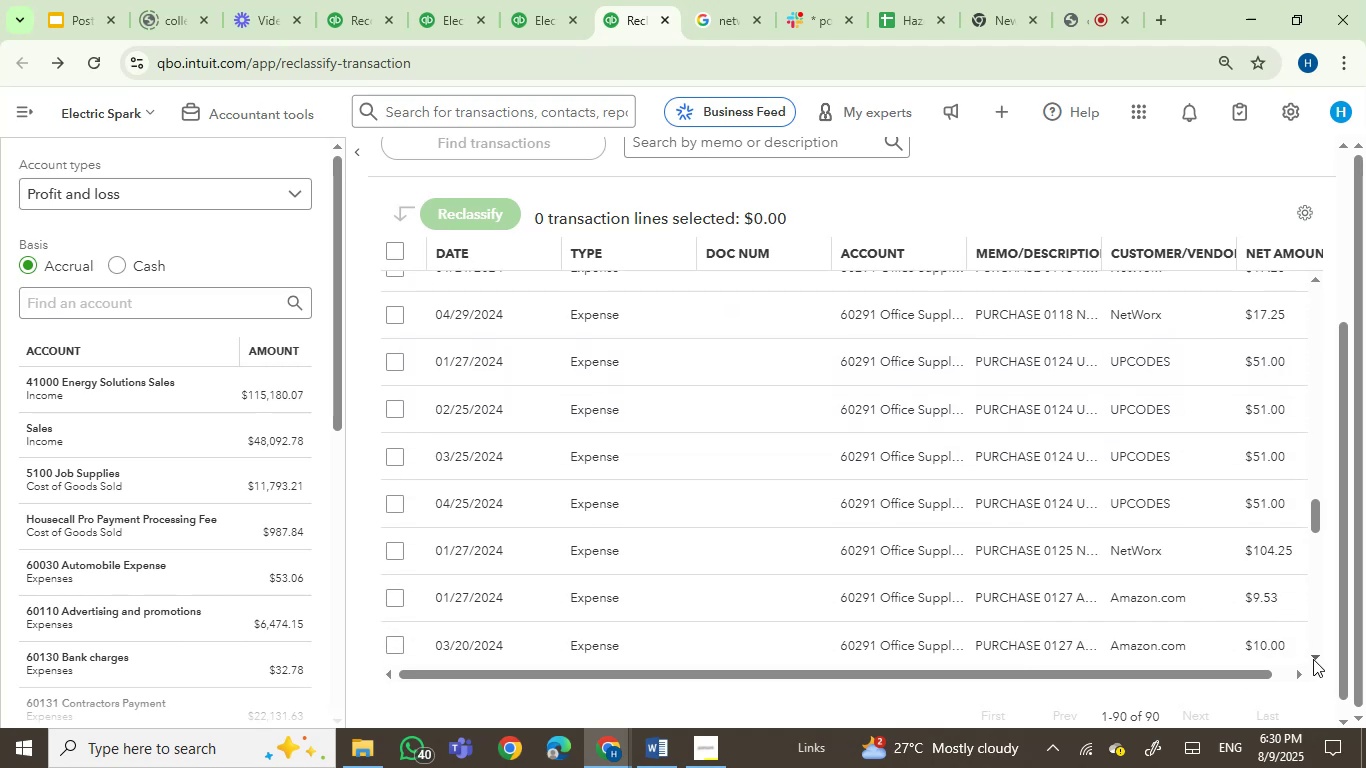 
triple_click([1313, 659])
 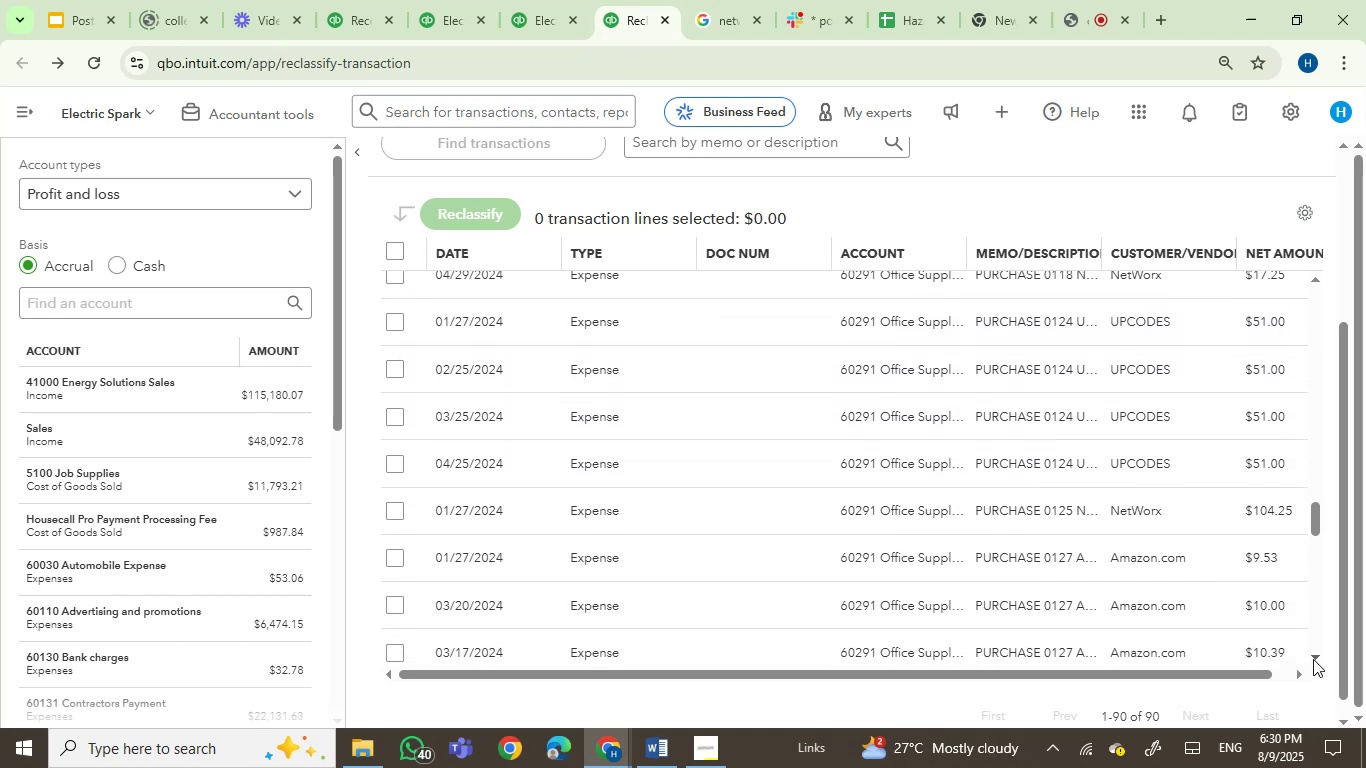 
triple_click([1313, 659])
 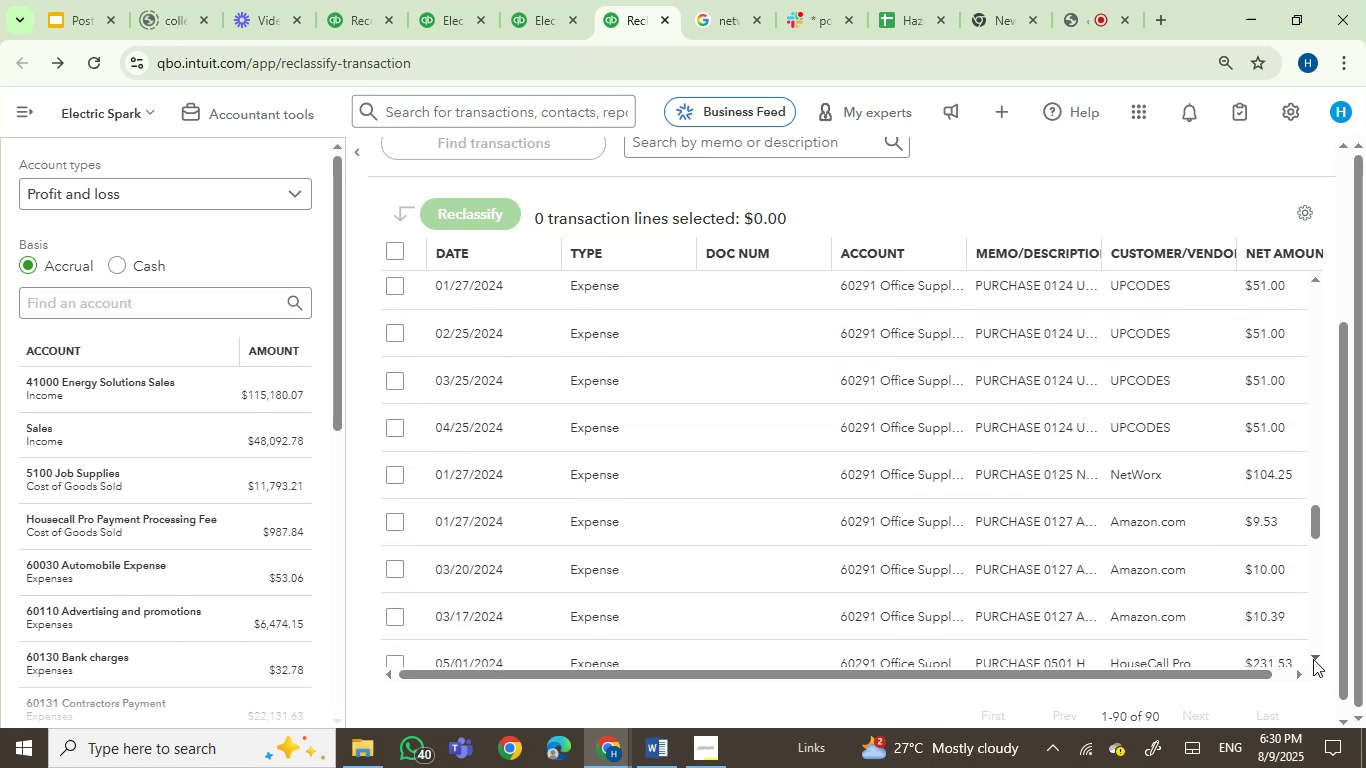 
triple_click([1313, 659])
 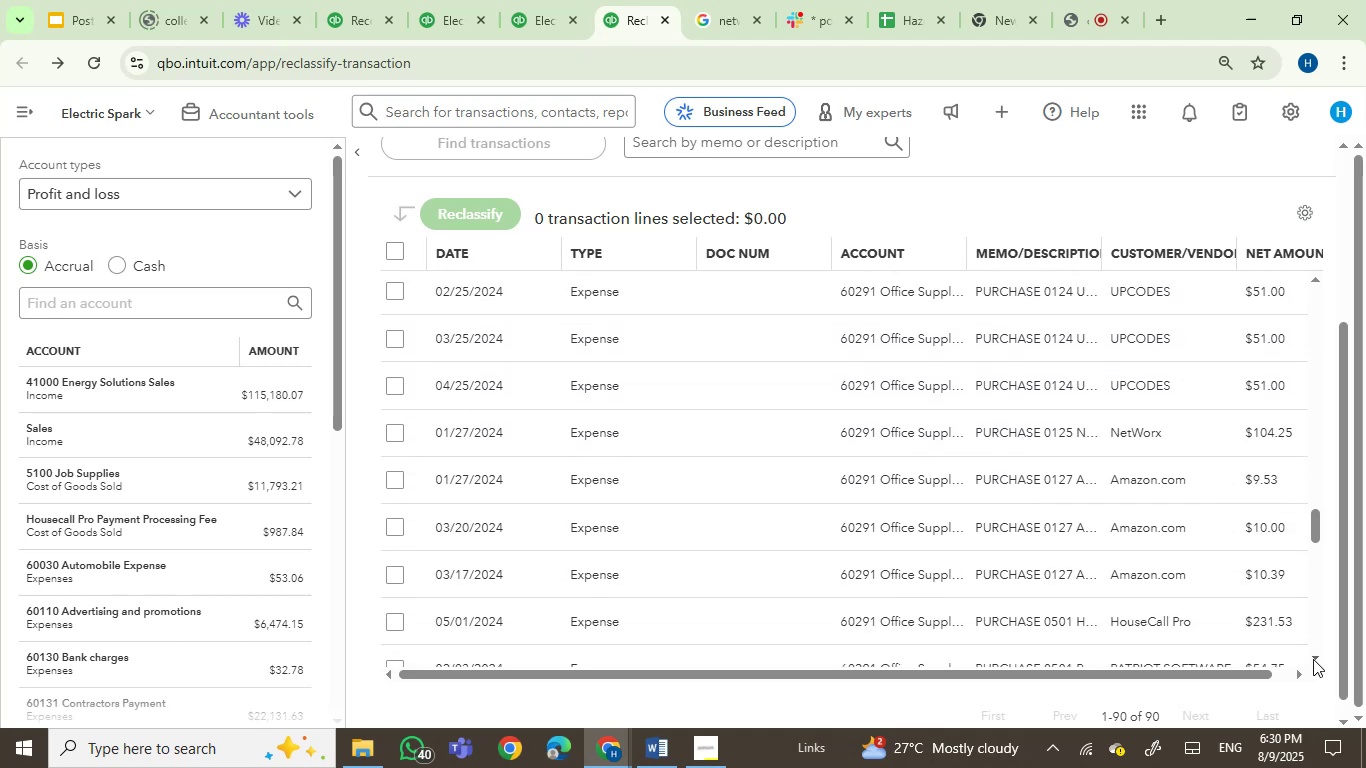 
triple_click([1313, 659])
 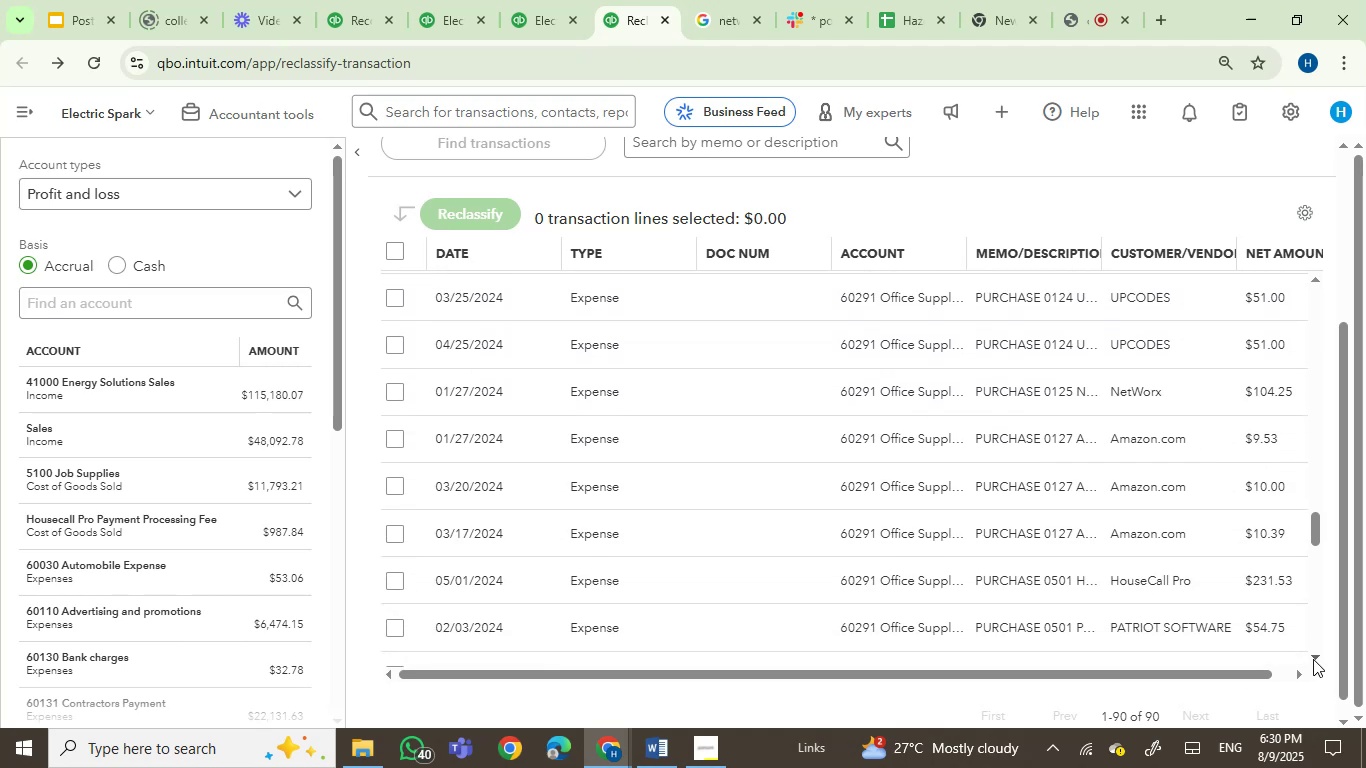 
triple_click([1313, 659])
 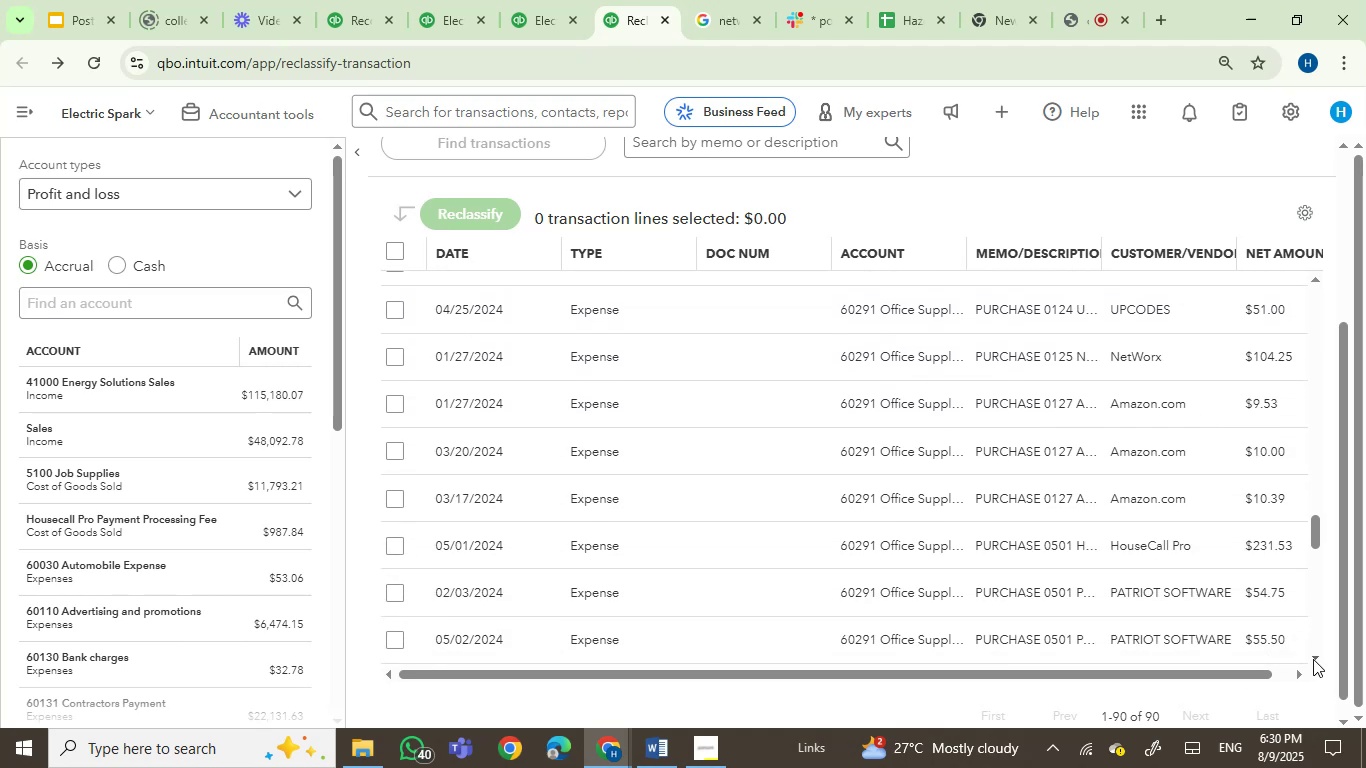 
triple_click([1313, 659])
 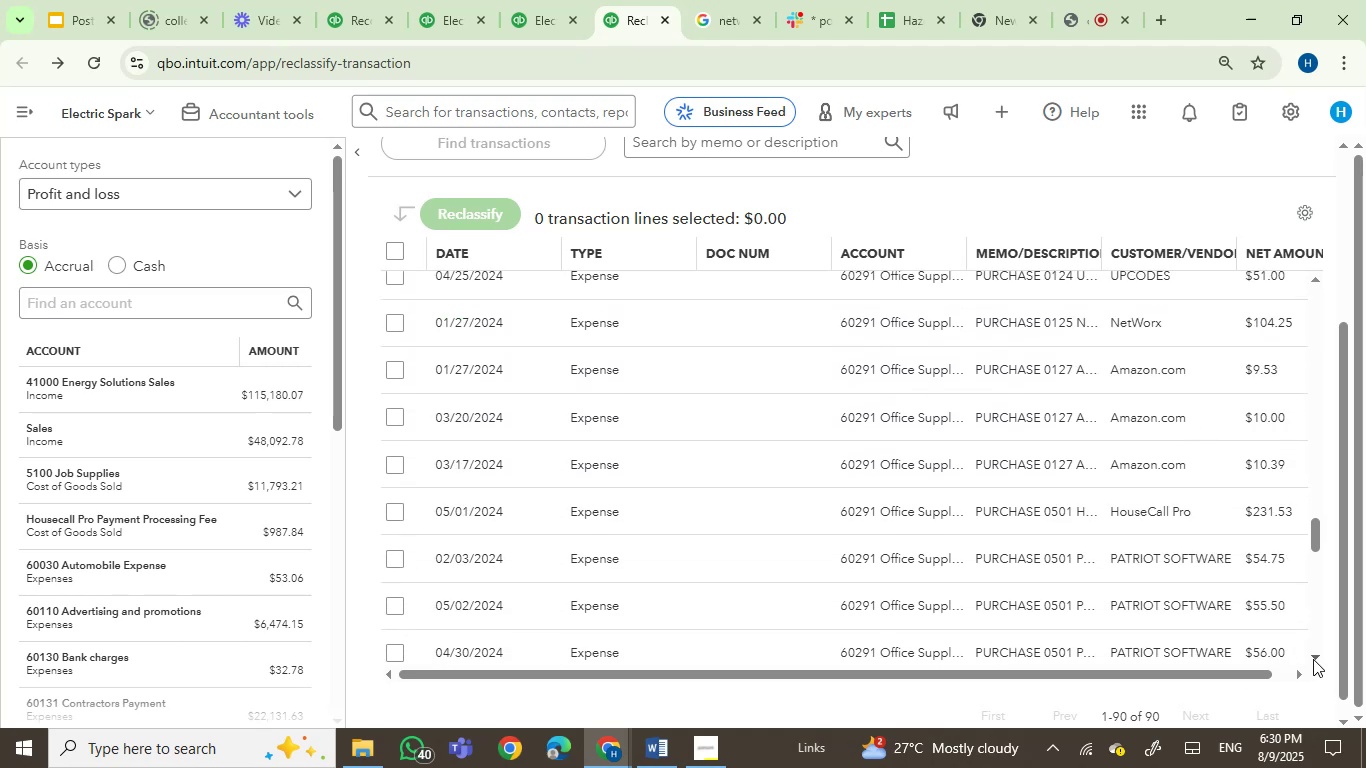 
triple_click([1313, 659])
 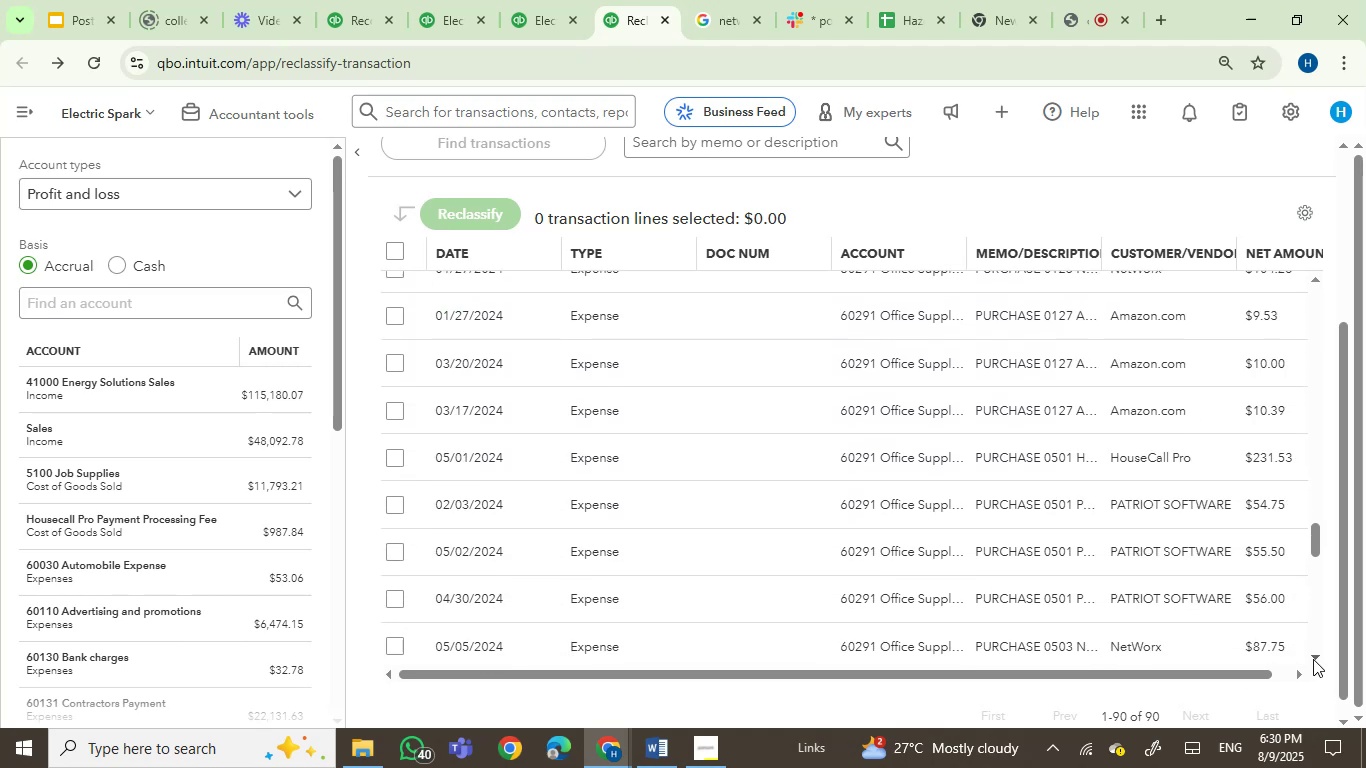 
triple_click([1313, 659])
 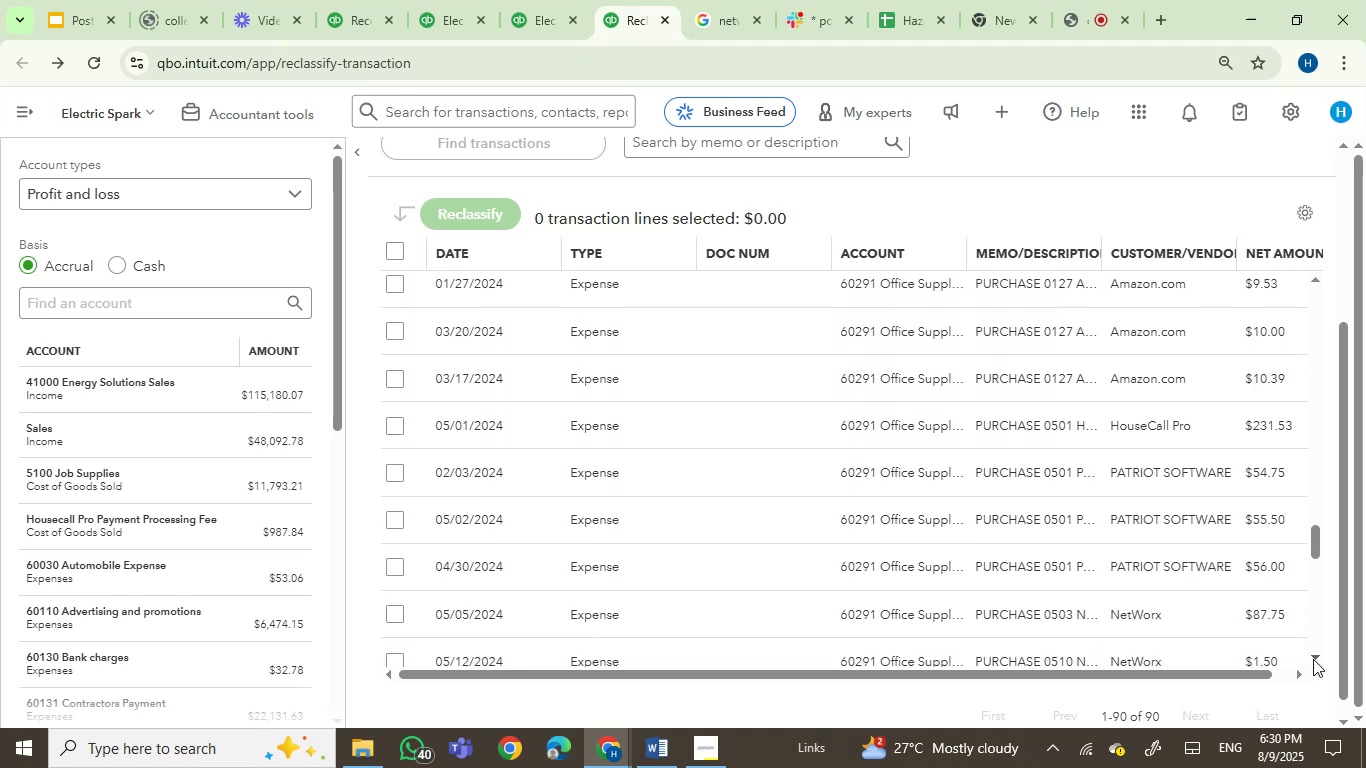 
triple_click([1313, 659])
 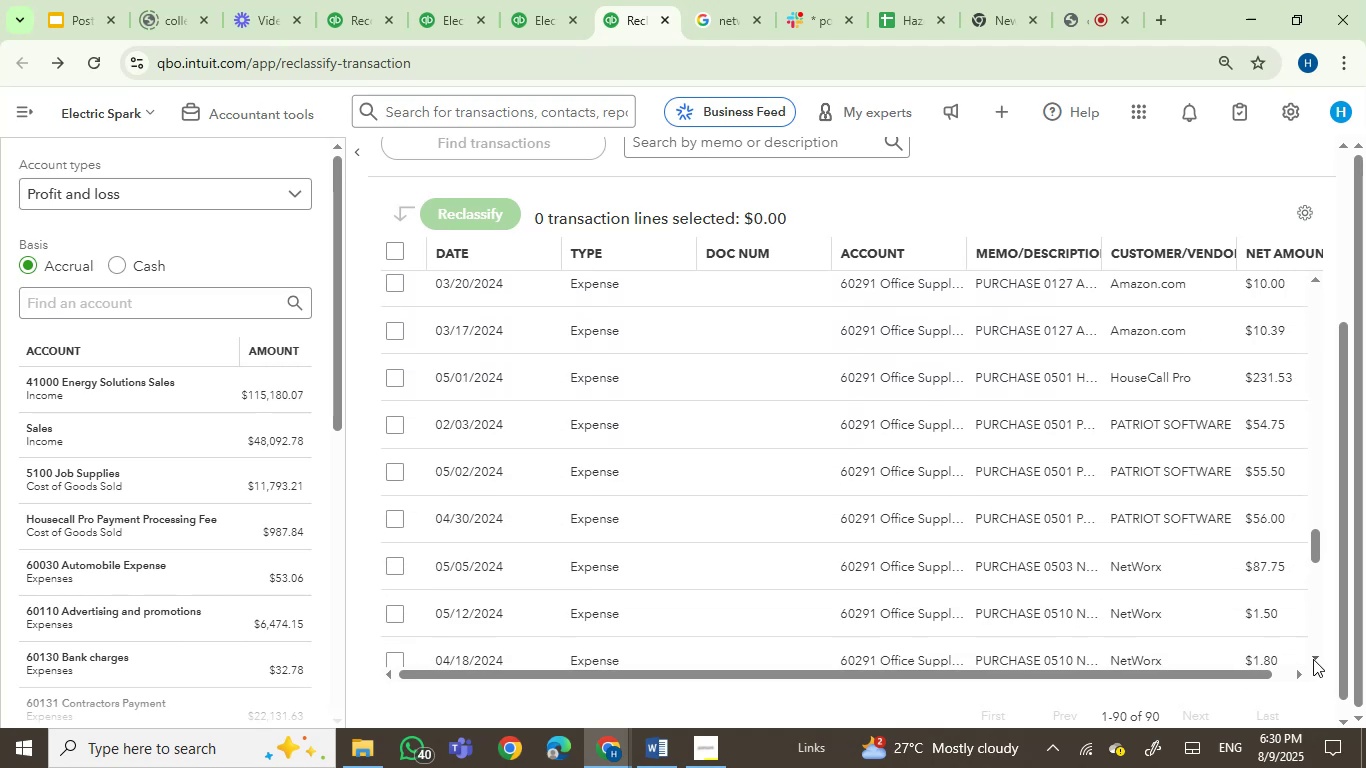 
triple_click([1313, 659])
 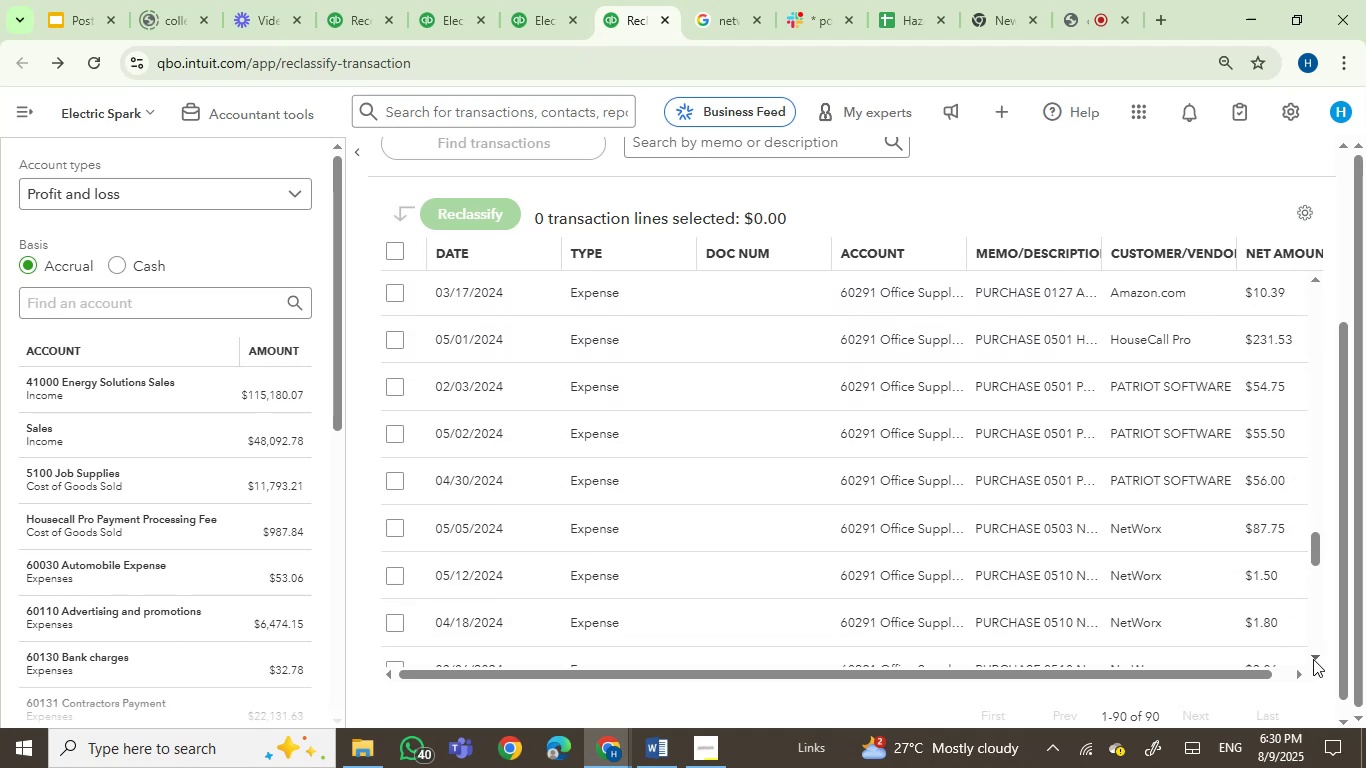 
triple_click([1313, 659])
 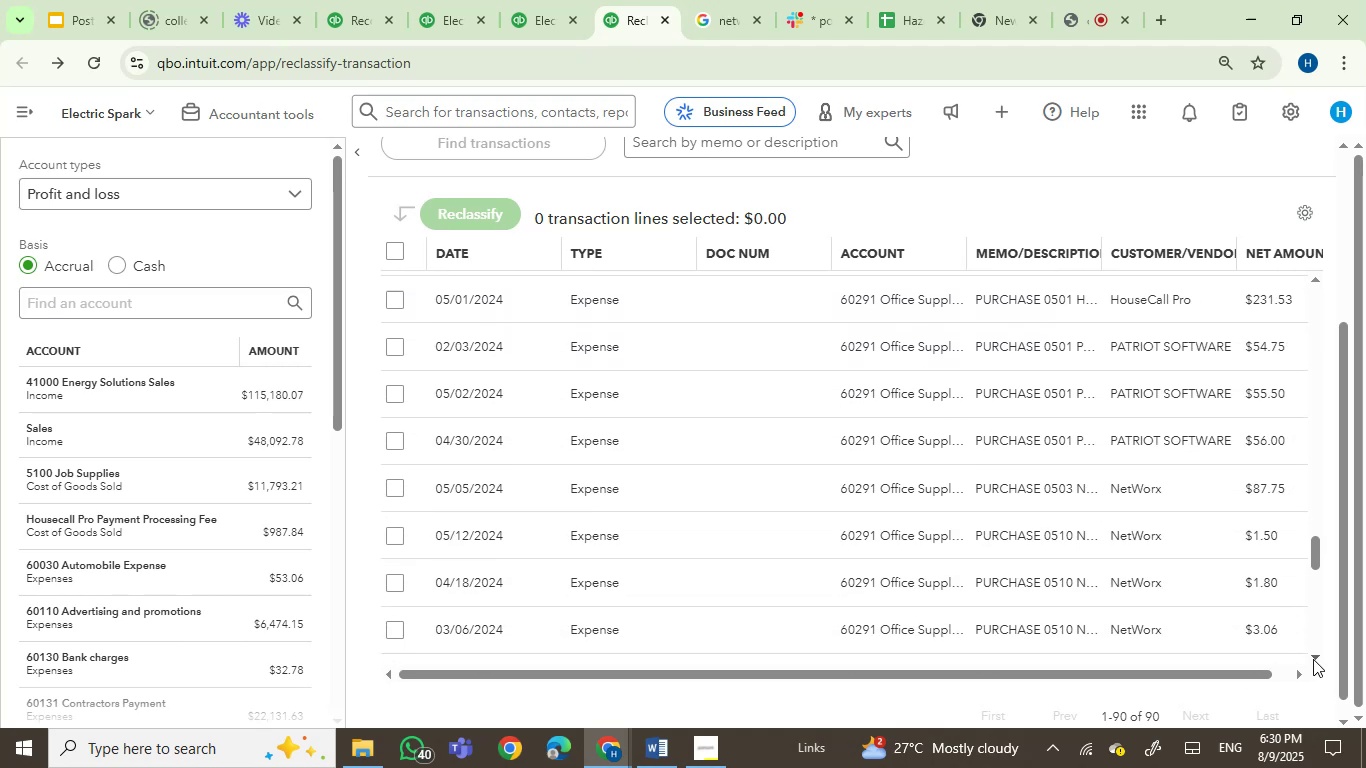 
triple_click([1313, 659])
 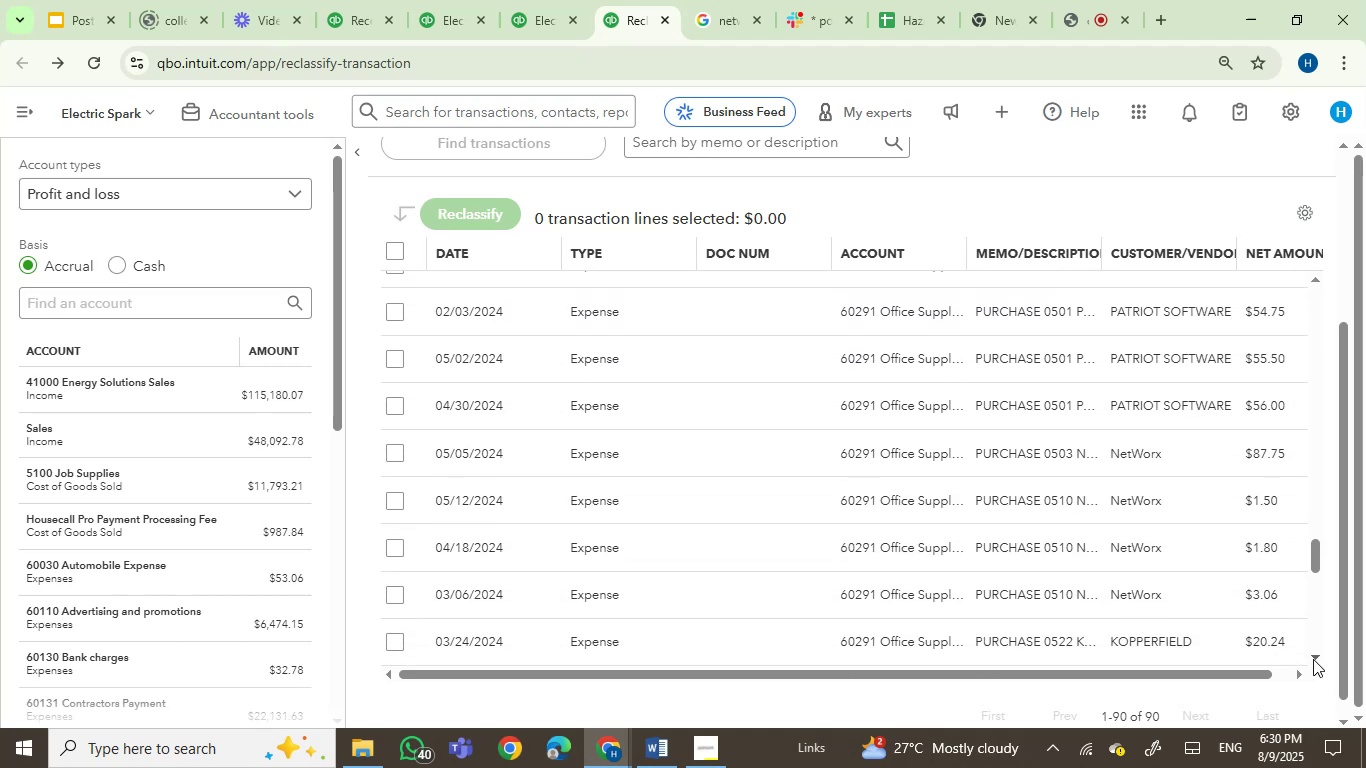 
triple_click([1313, 659])
 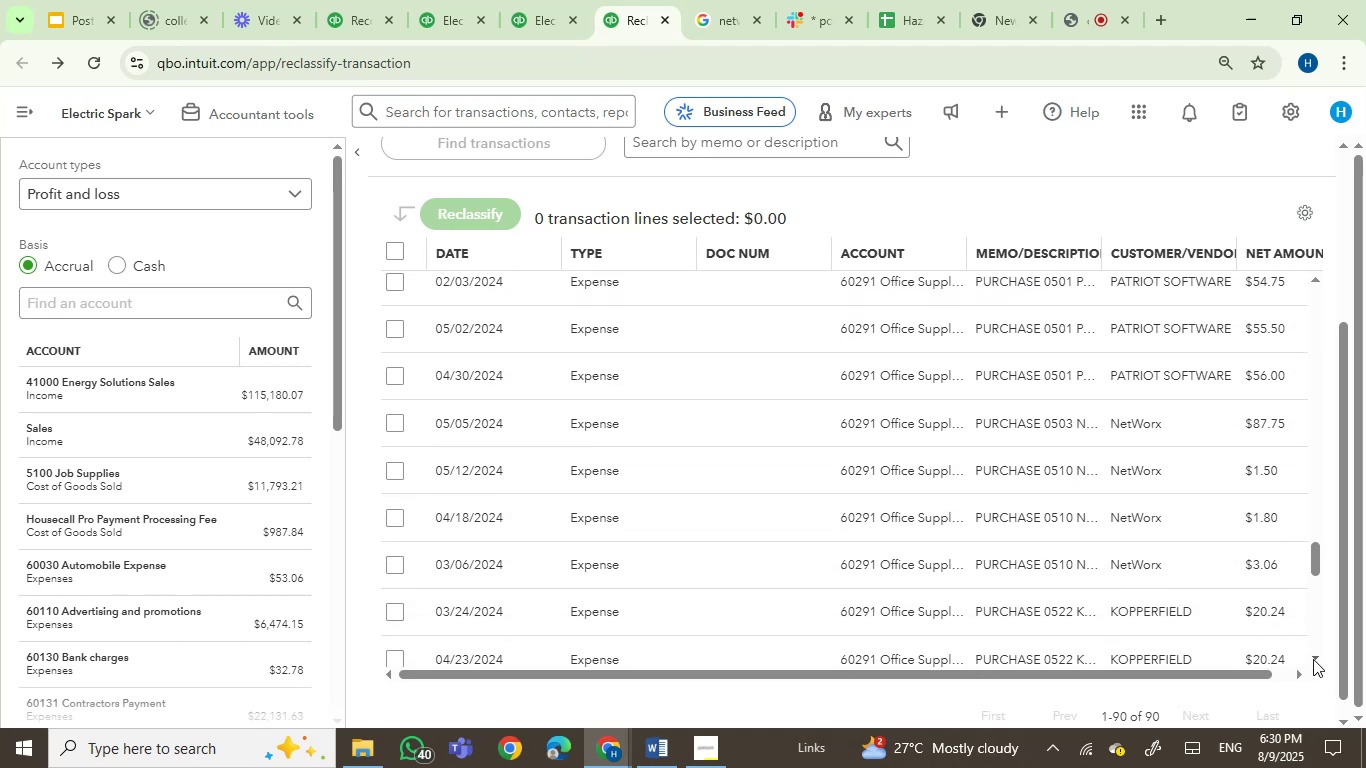 
triple_click([1313, 659])
 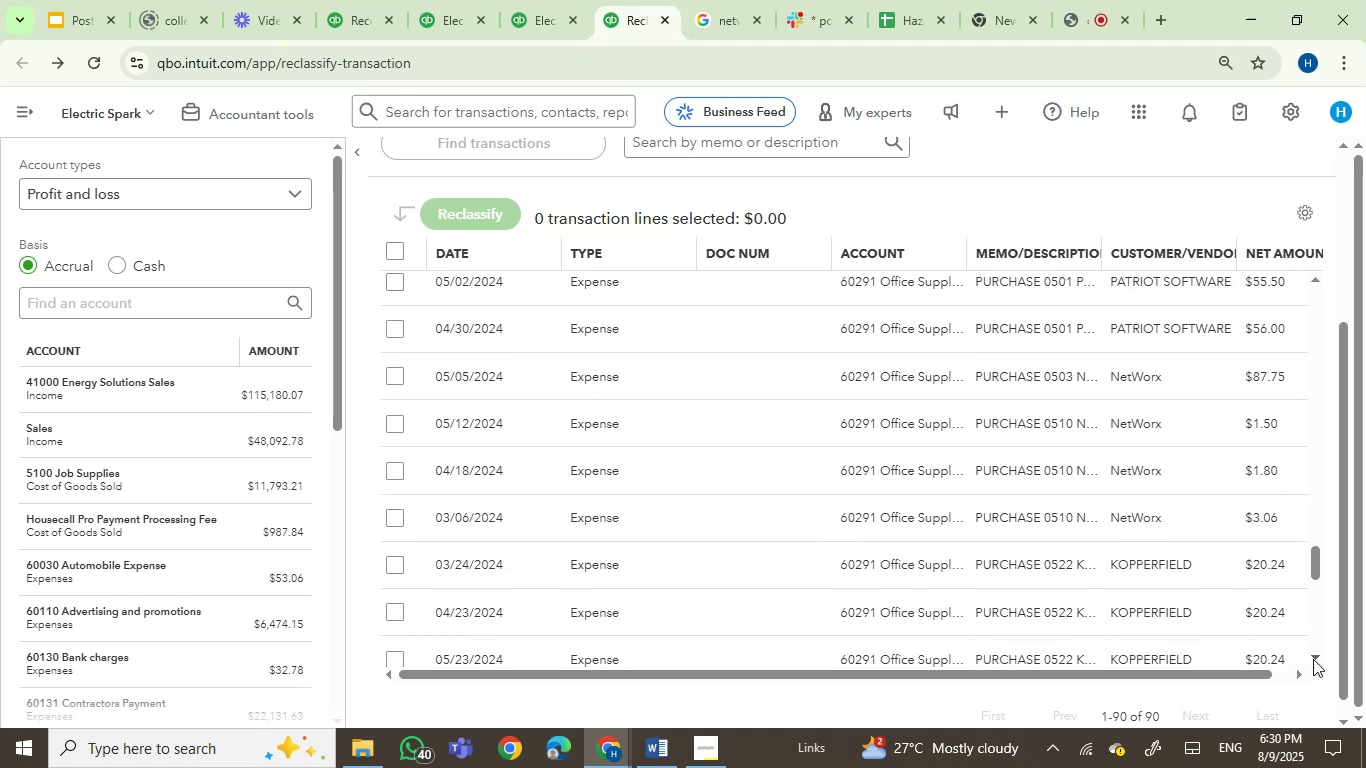 
triple_click([1313, 659])
 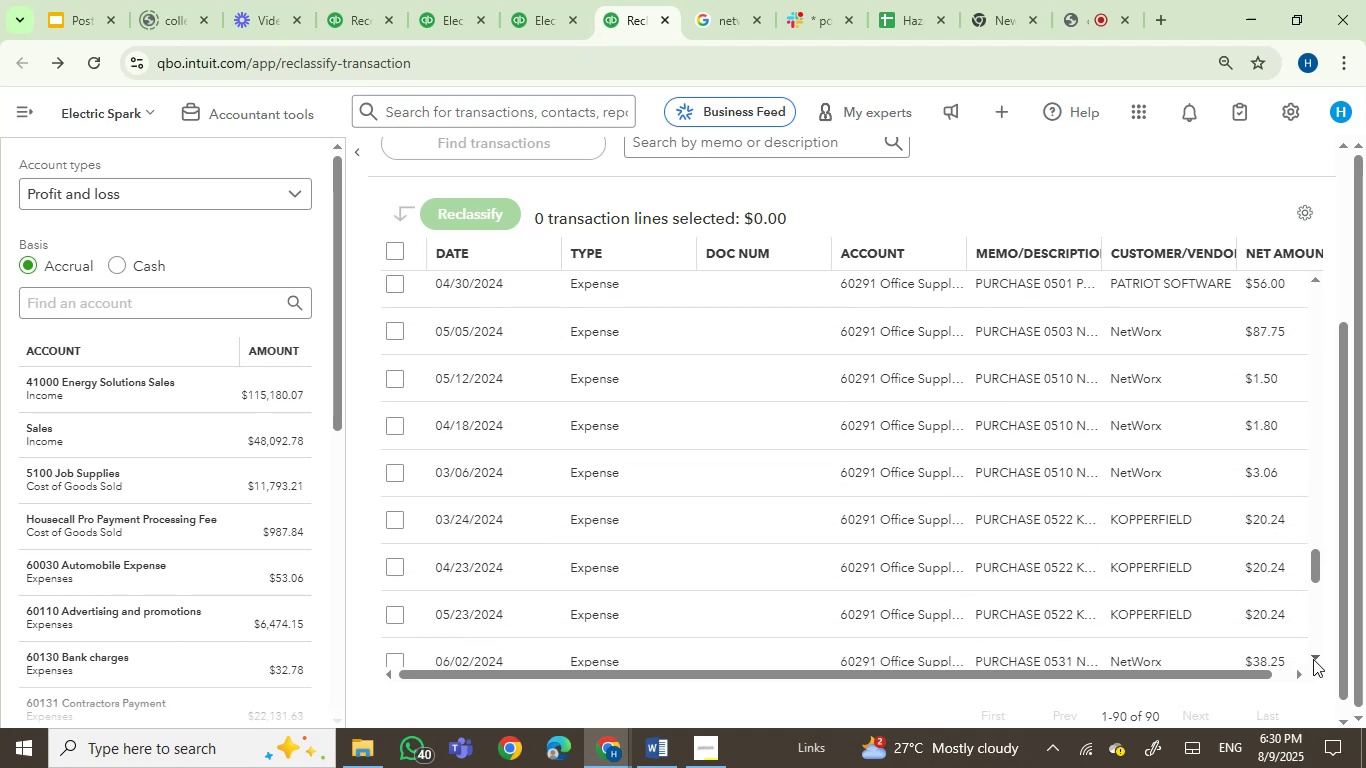 
triple_click([1313, 659])
 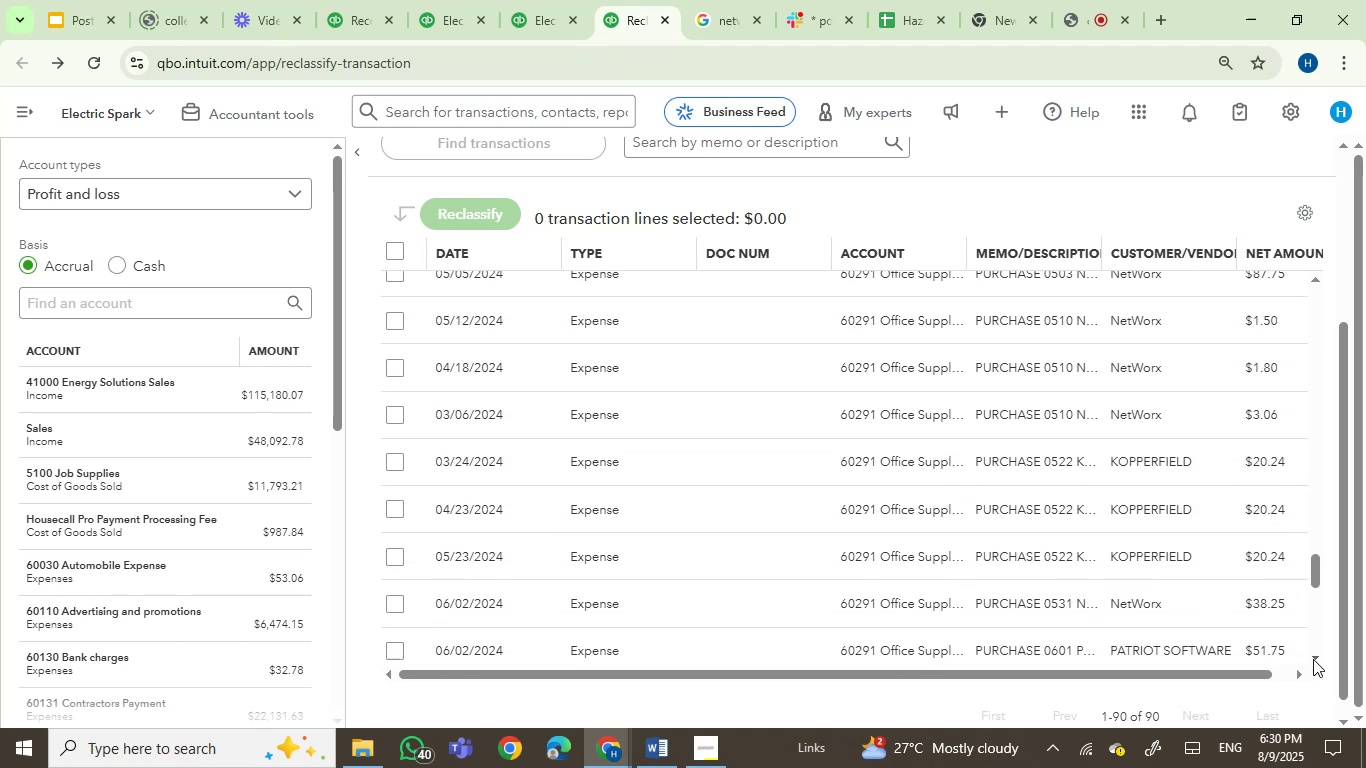 
double_click([1313, 659])
 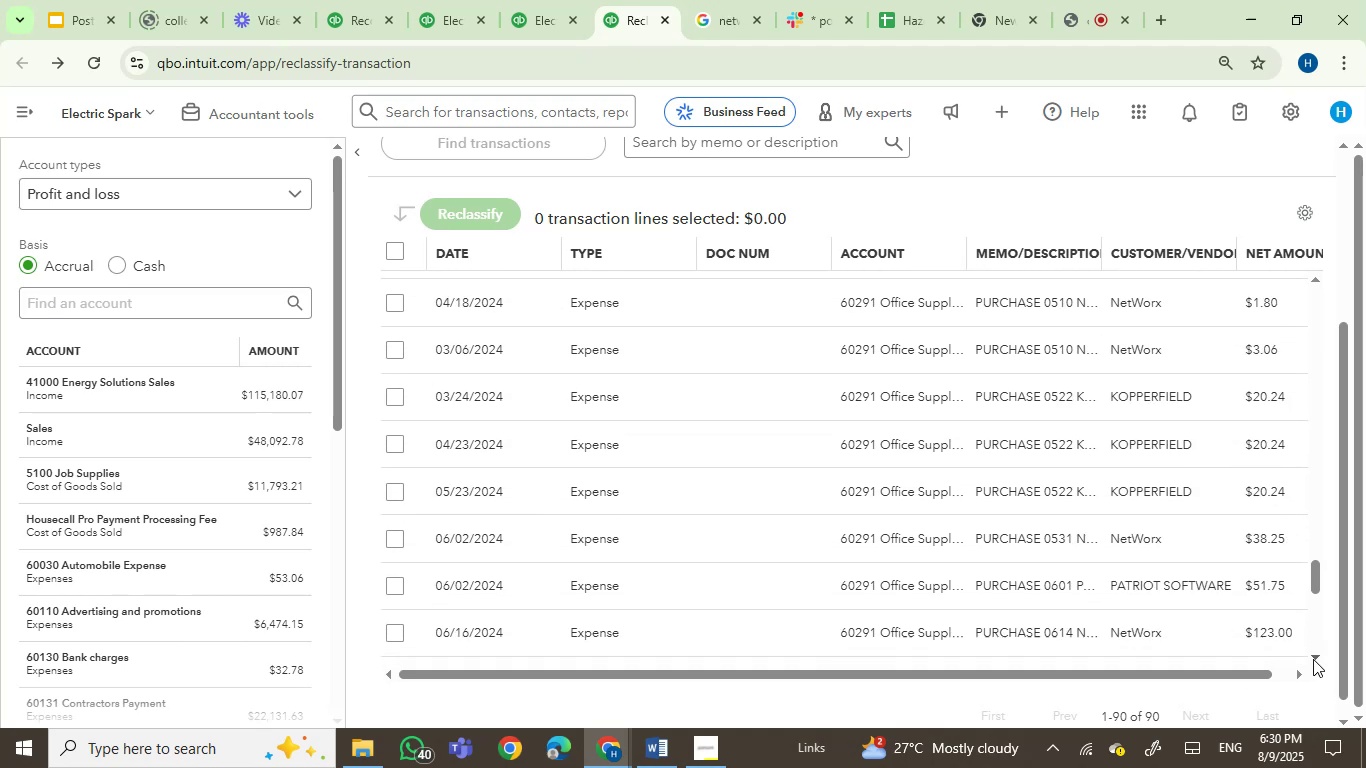 
triple_click([1313, 659])
 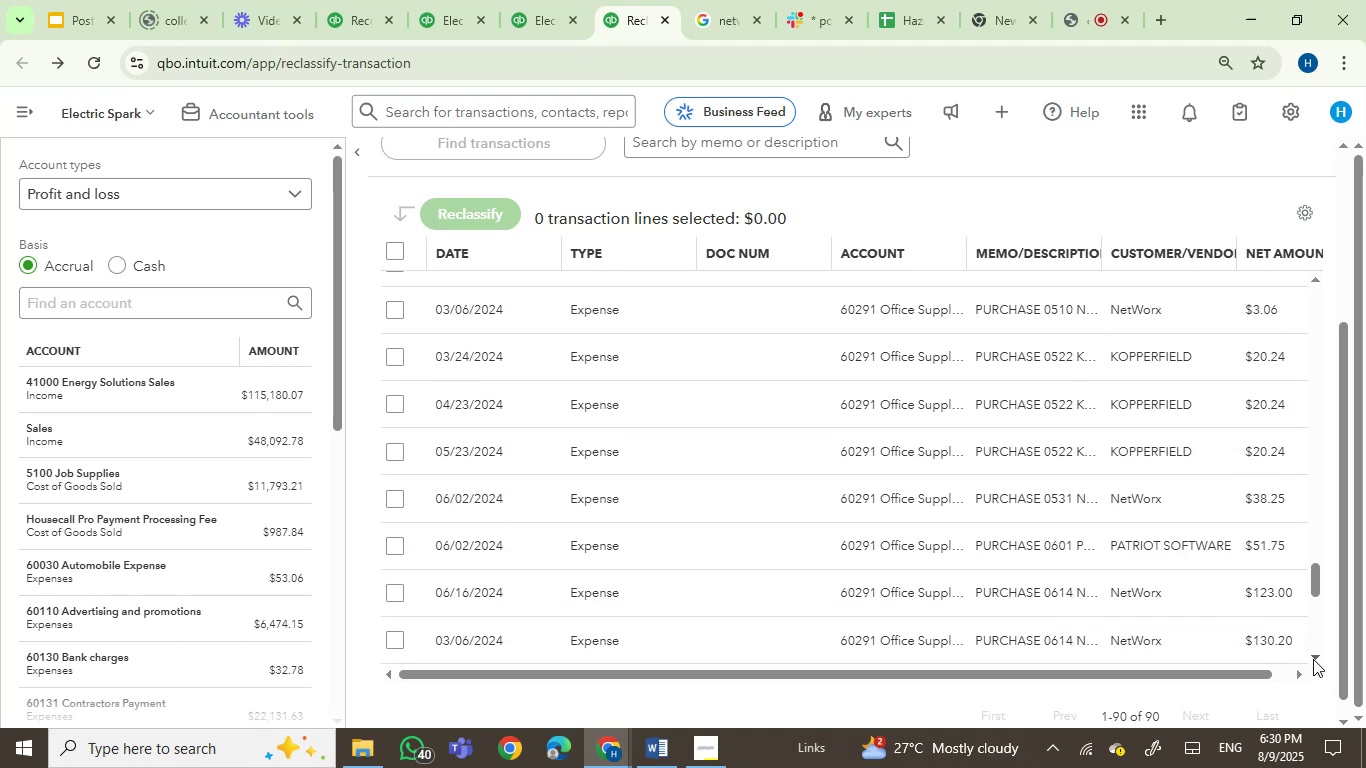 
triple_click([1313, 659])
 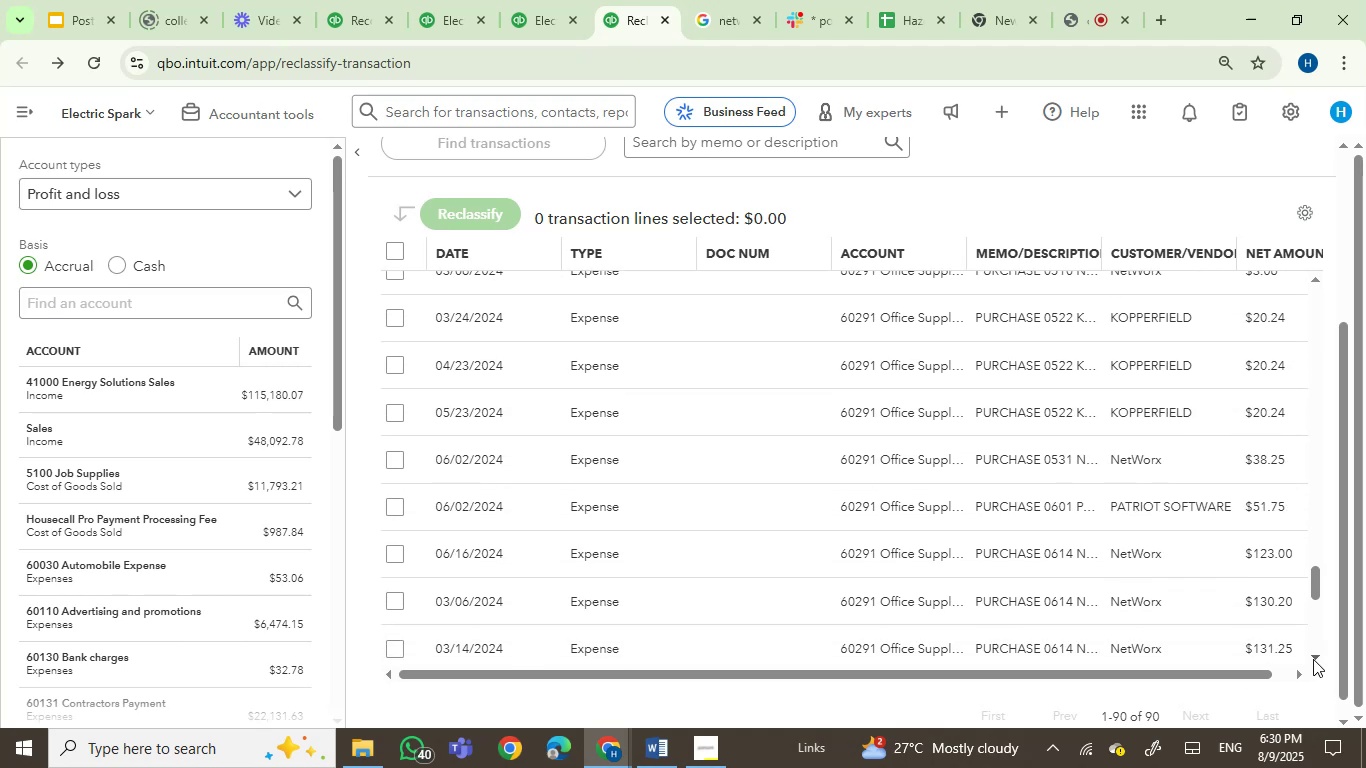 
triple_click([1313, 659])
 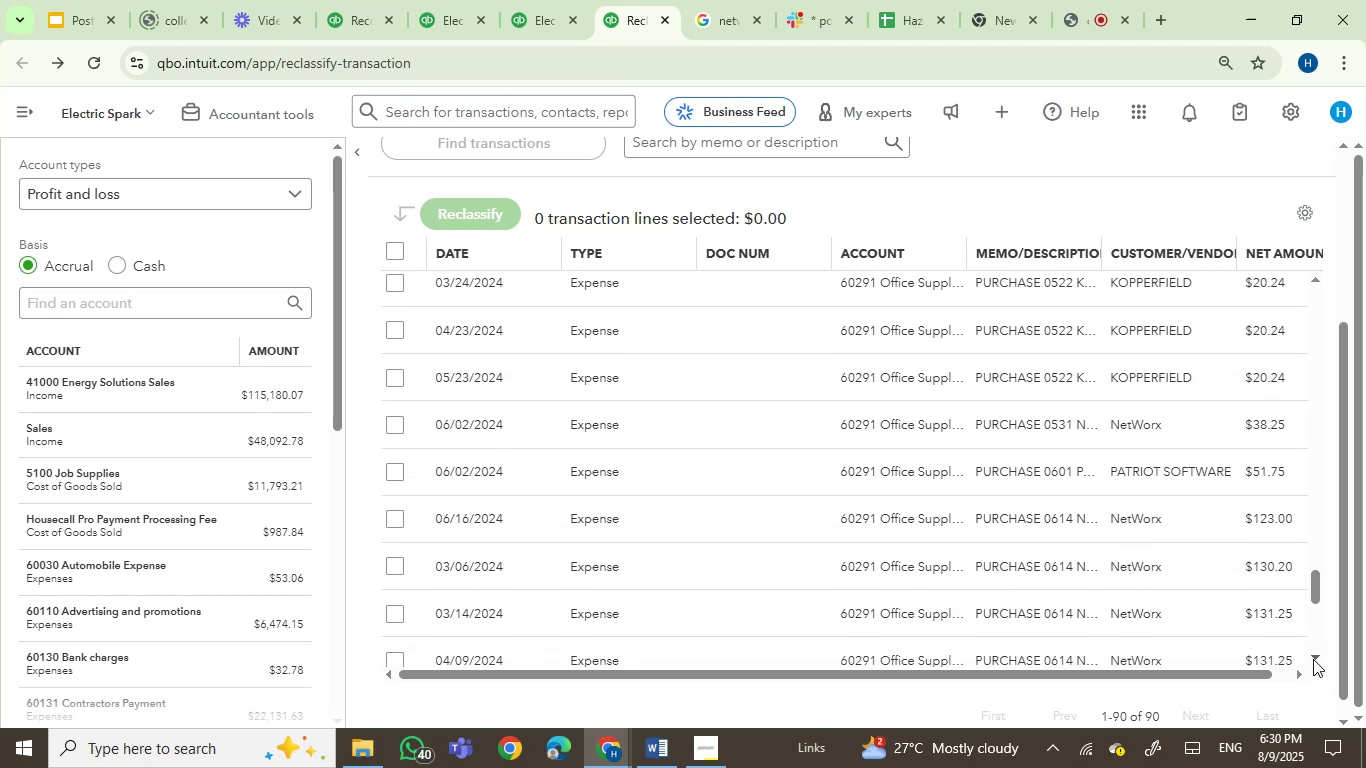 
triple_click([1313, 659])
 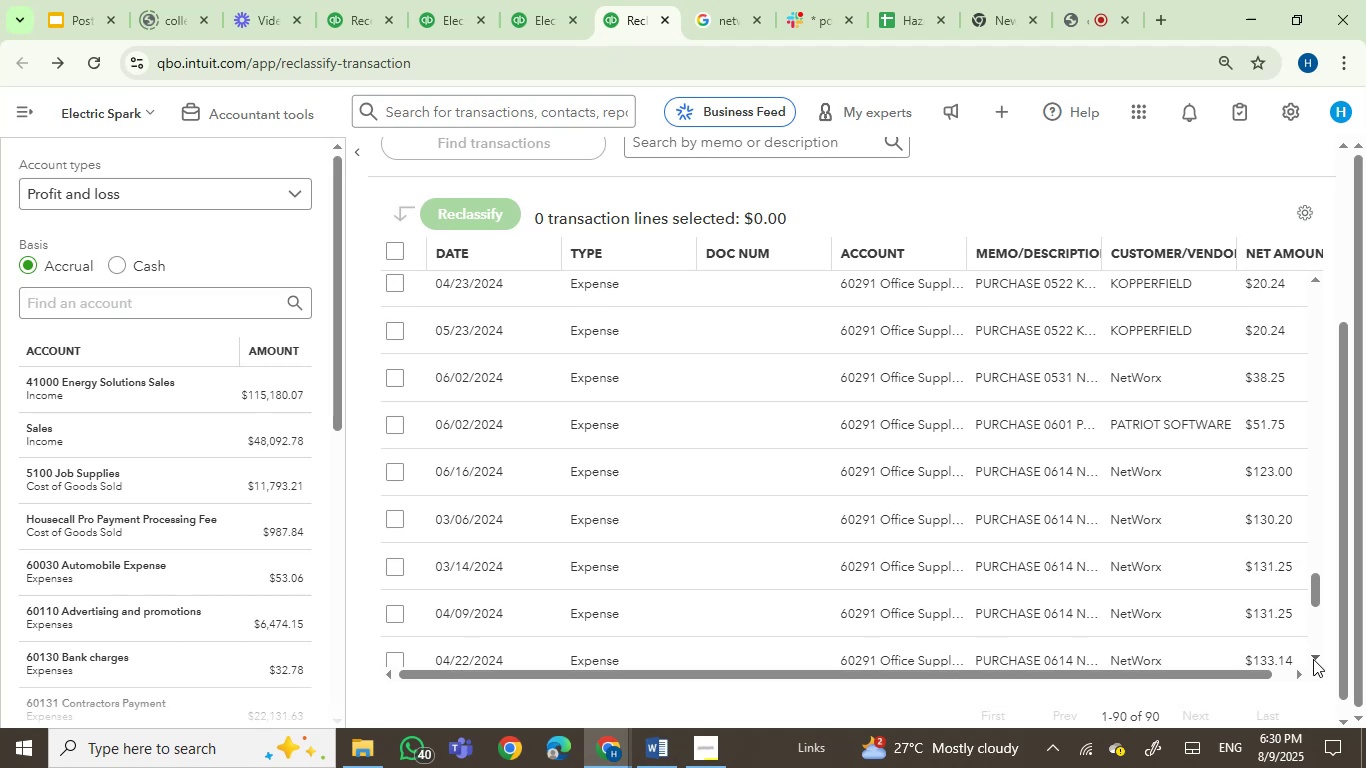 
triple_click([1313, 659])
 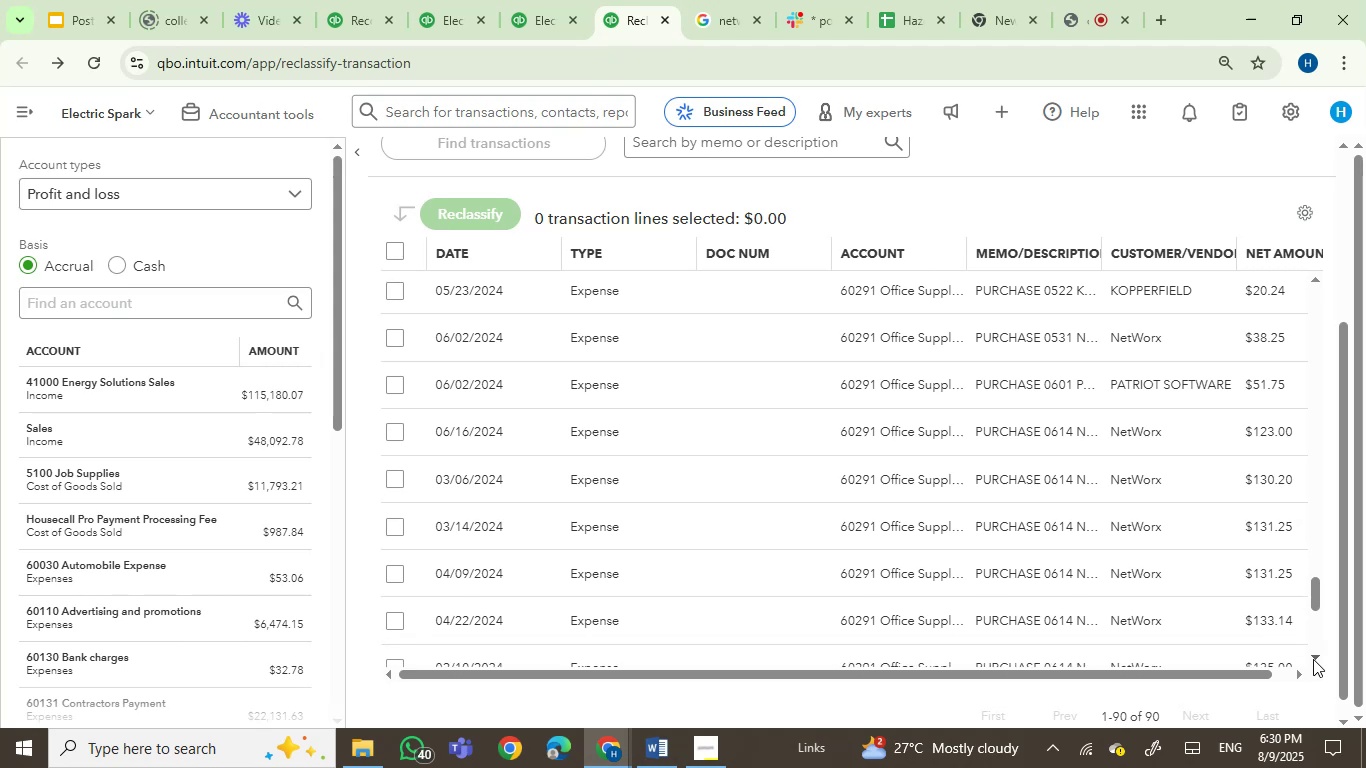 
triple_click([1313, 659])
 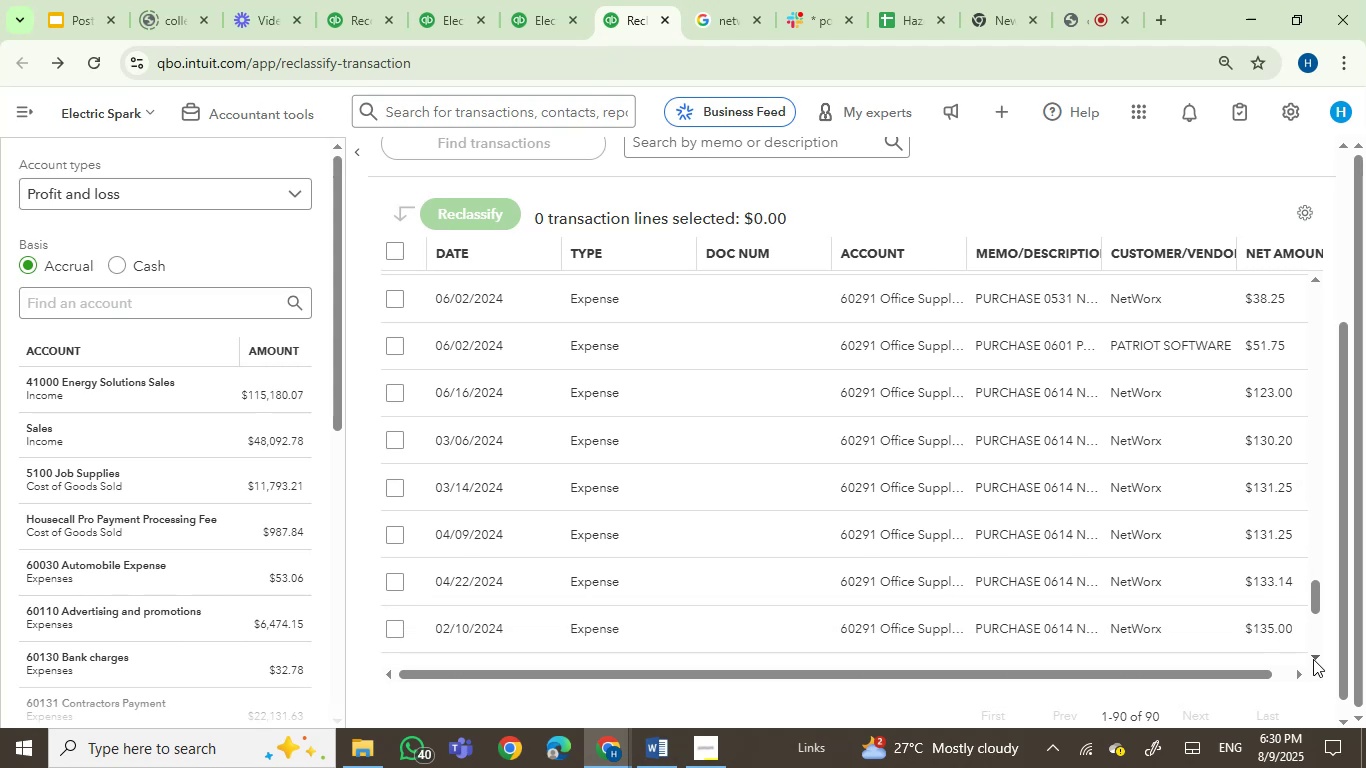 
triple_click([1313, 659])
 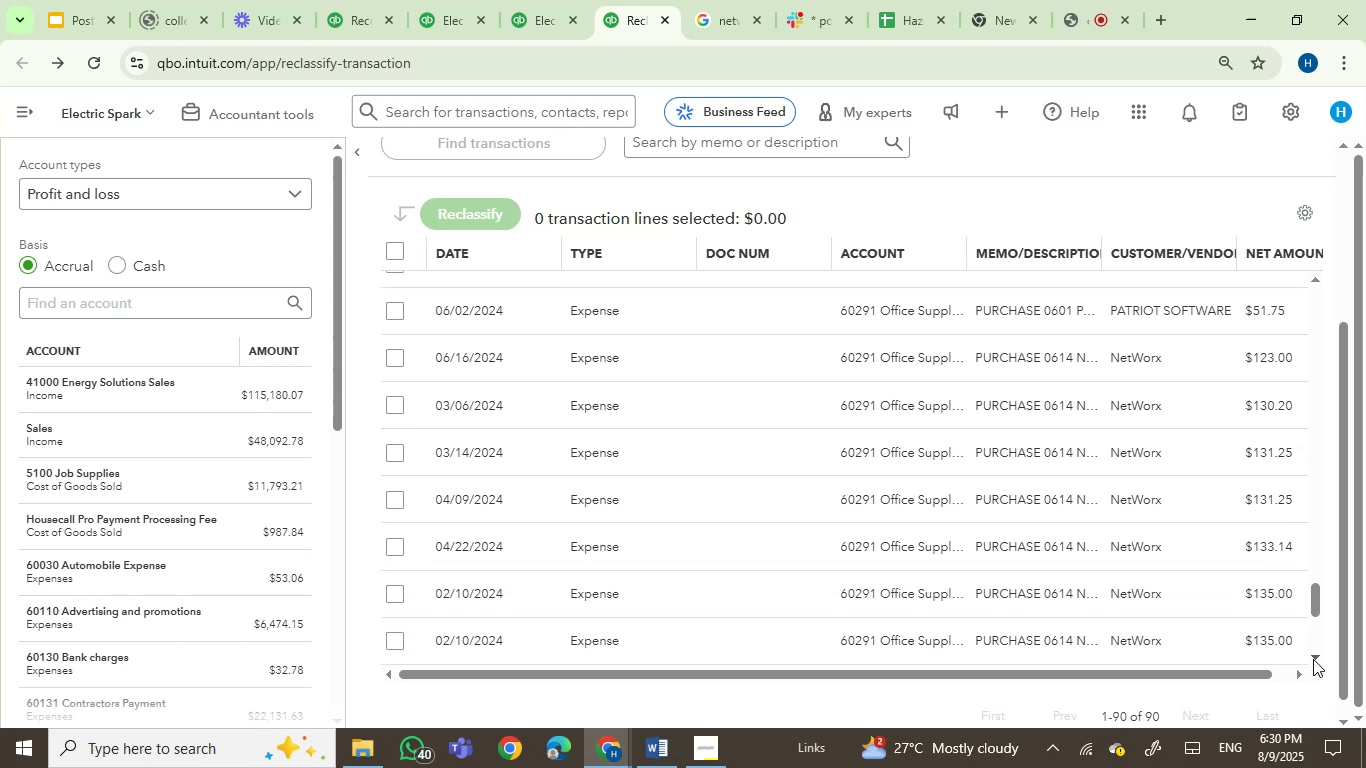 
triple_click([1313, 659])
 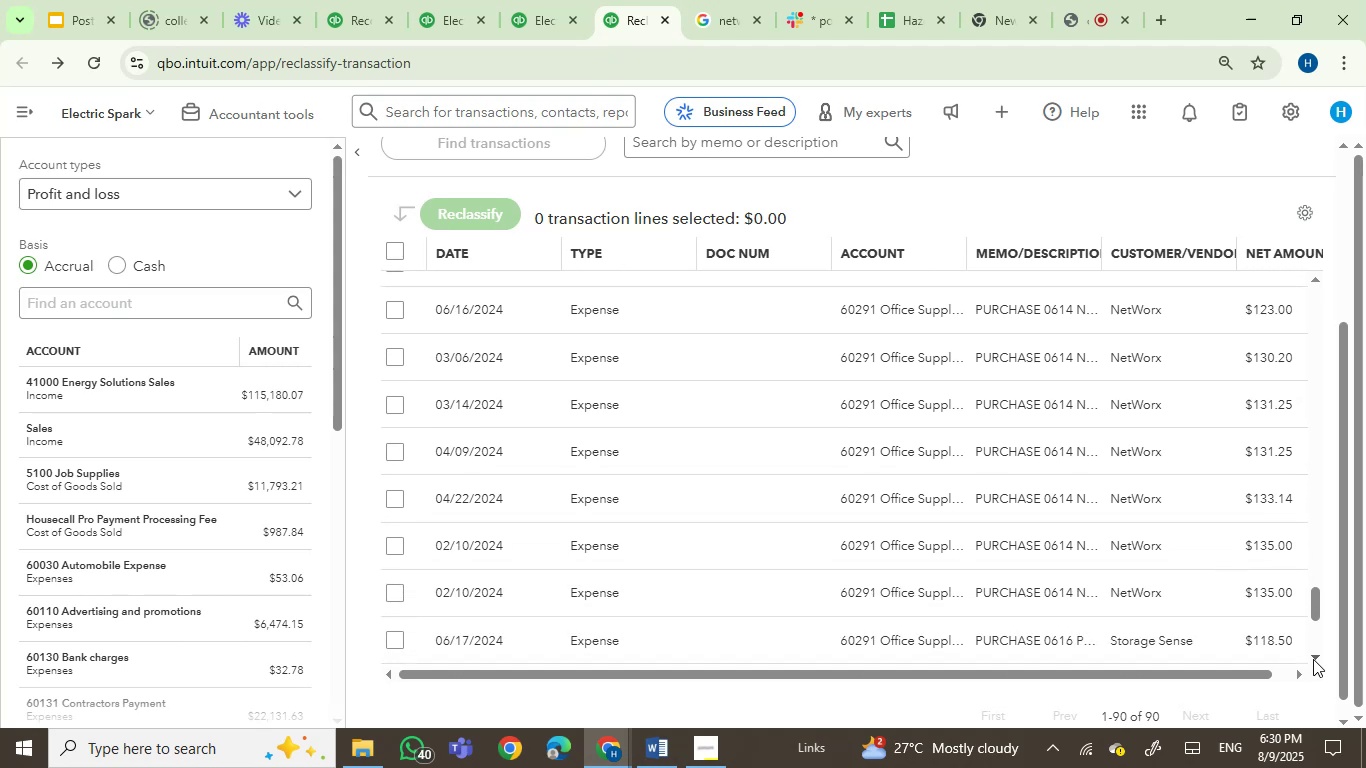 
triple_click([1313, 659])
 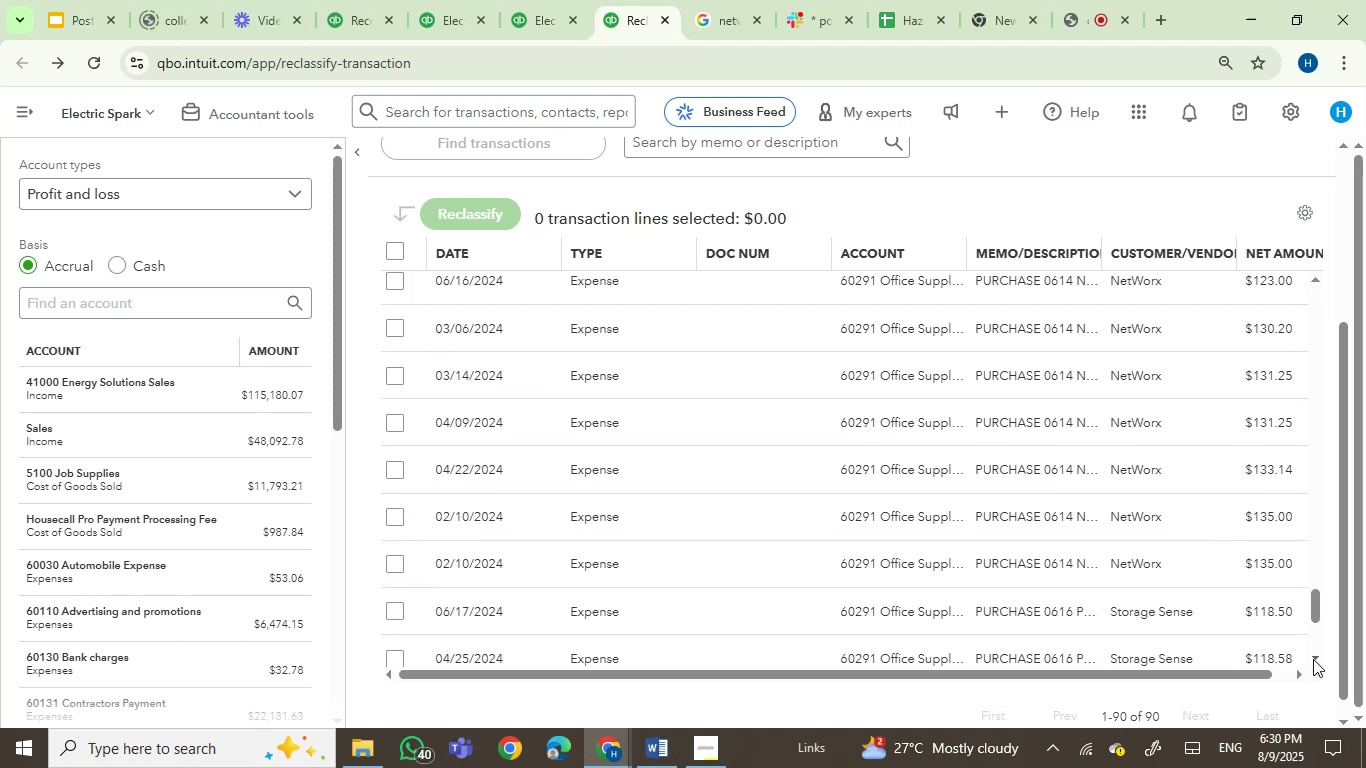 
triple_click([1313, 659])
 